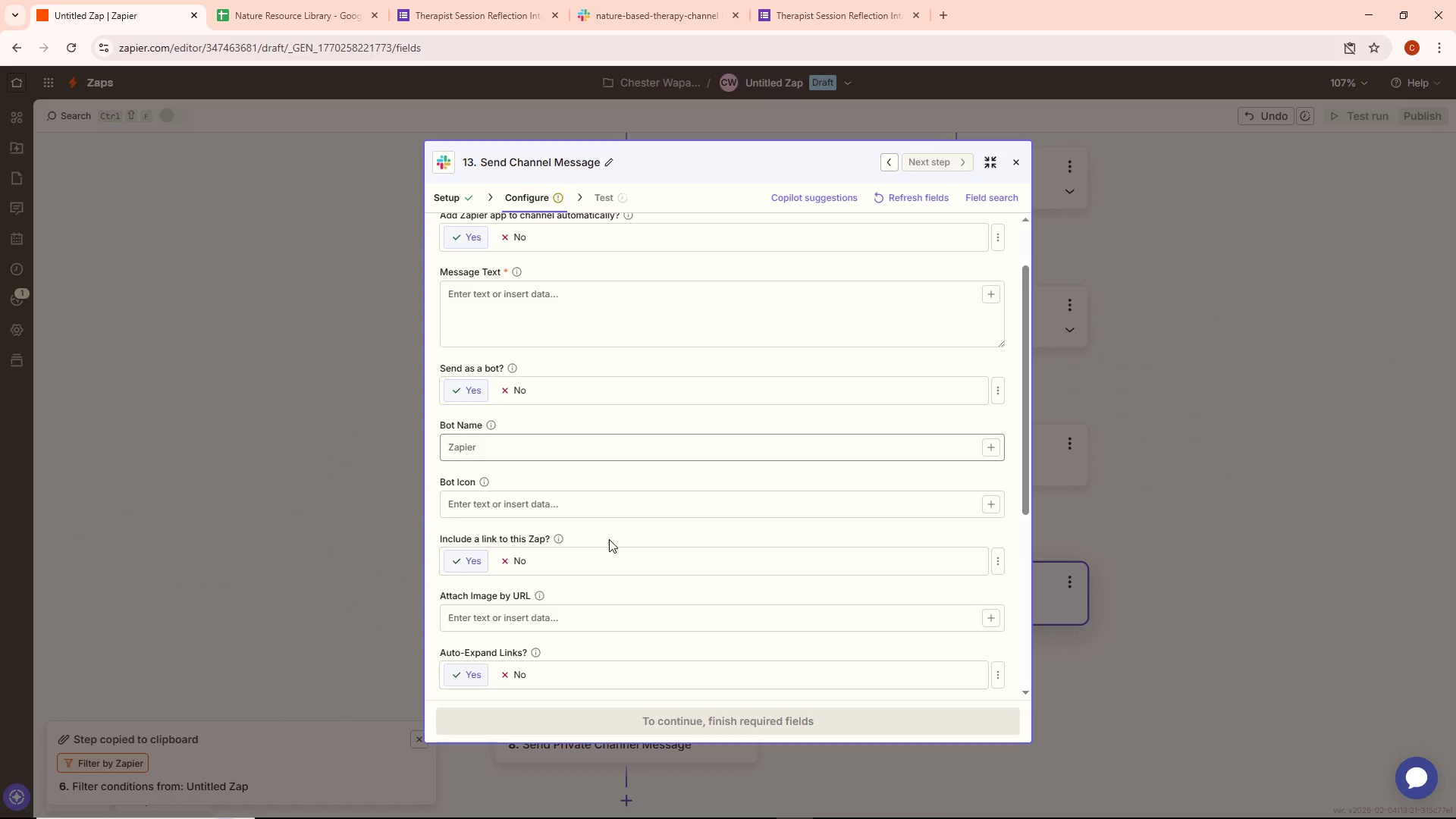 
scroll: coordinate [609, 539], scroll_direction: up, amount: 2.0
 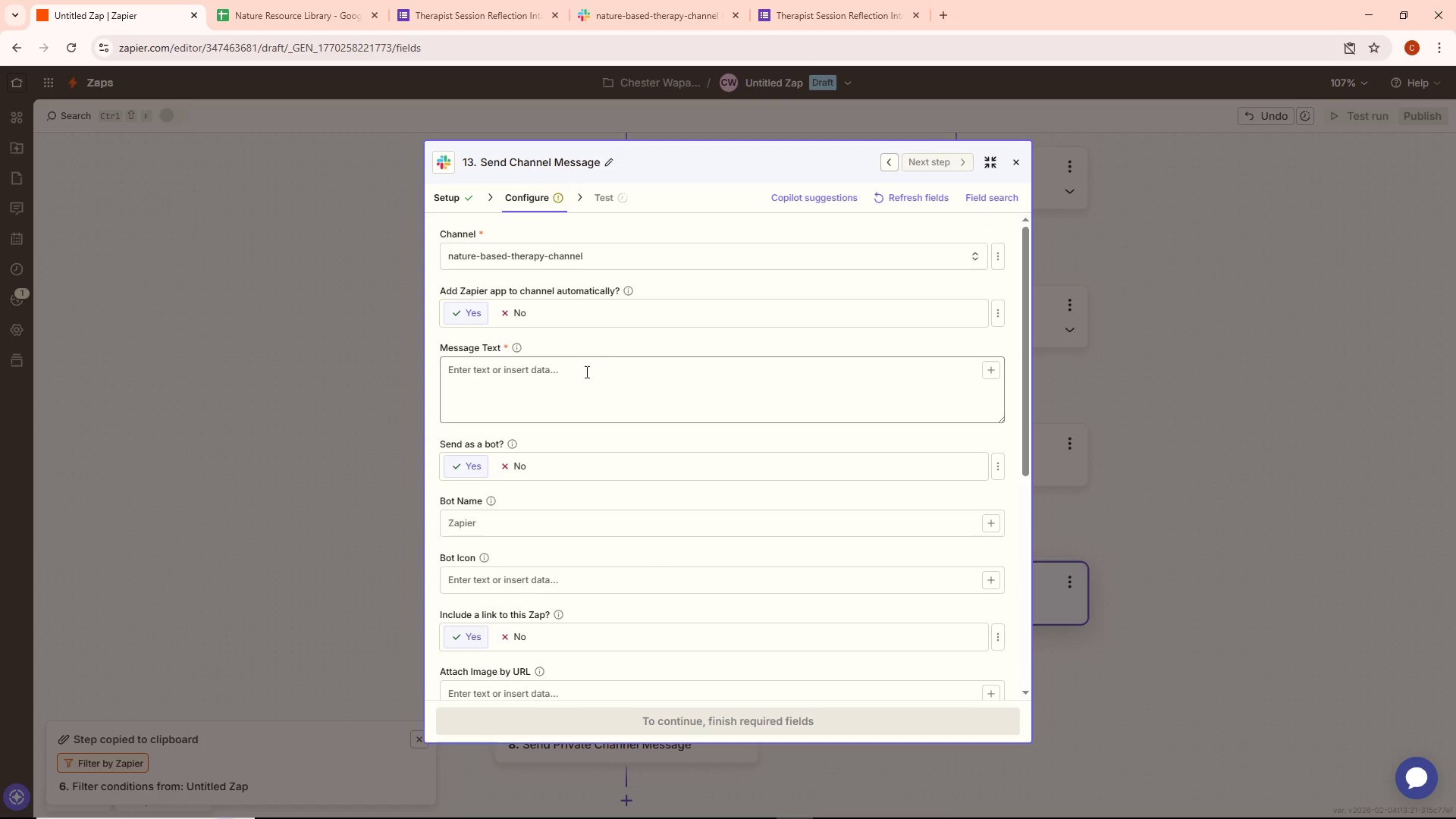 
left_click([585, 372])
 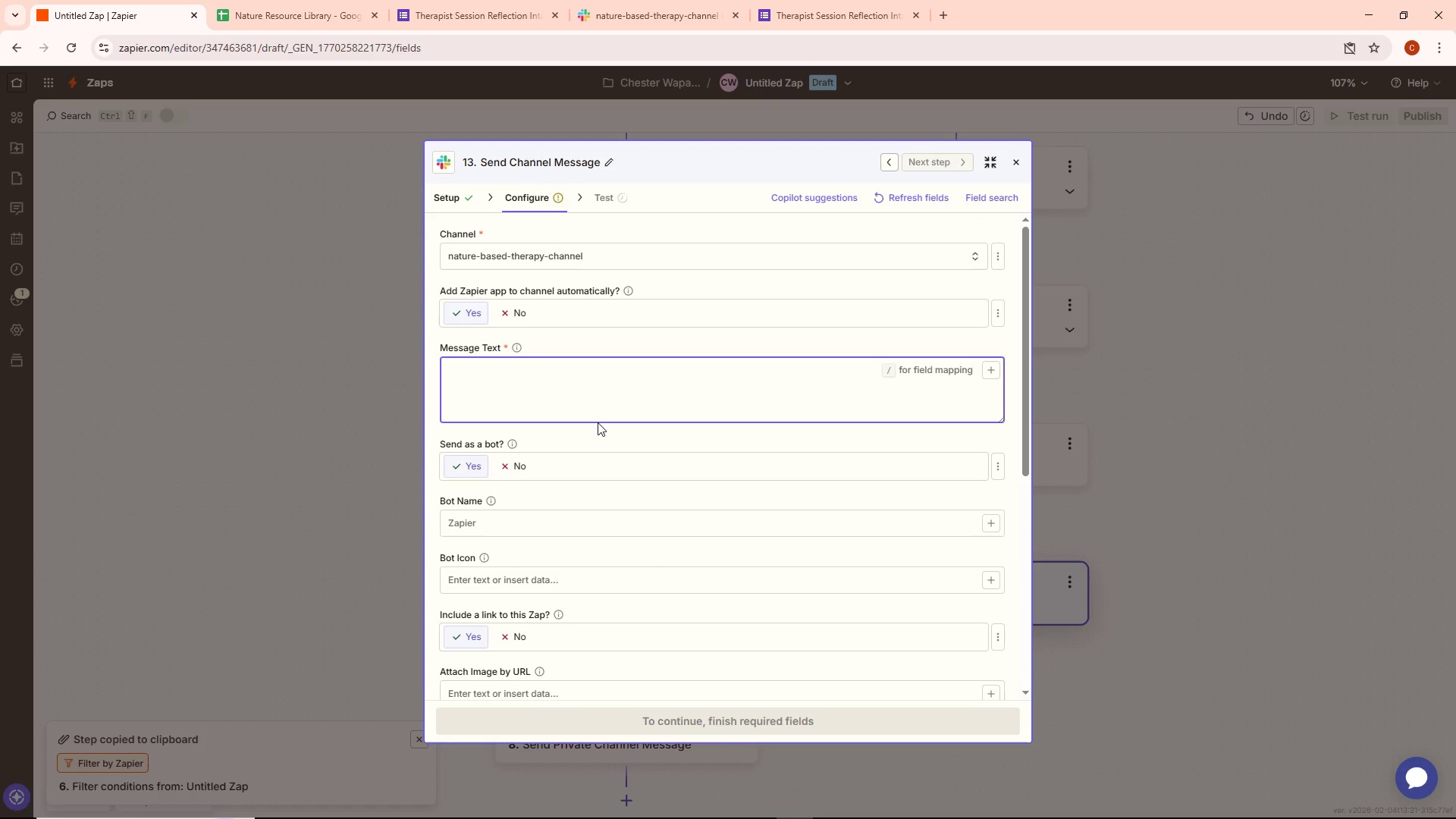 
left_click([1128, 422])
 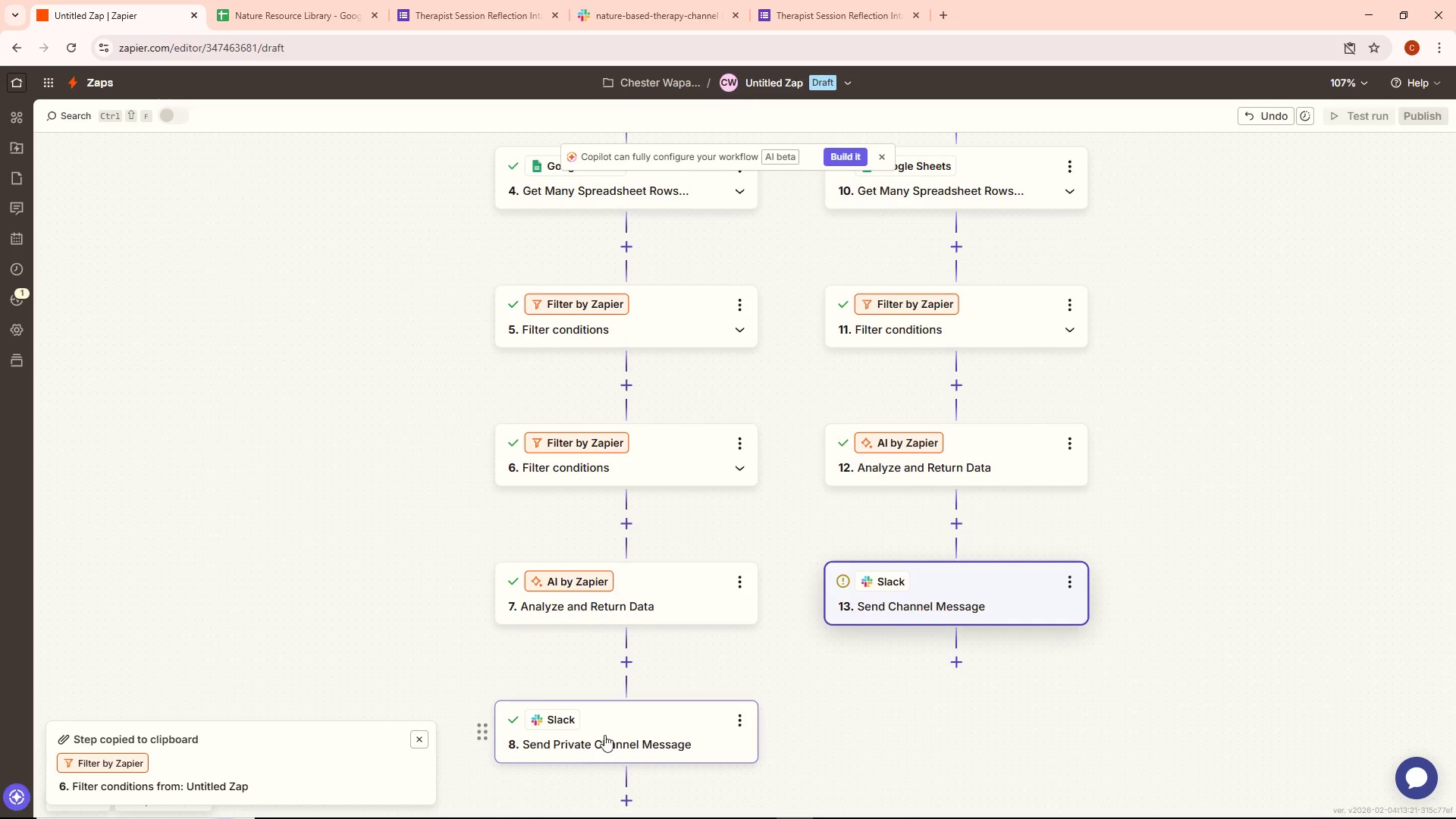 
double_click([604, 735])
 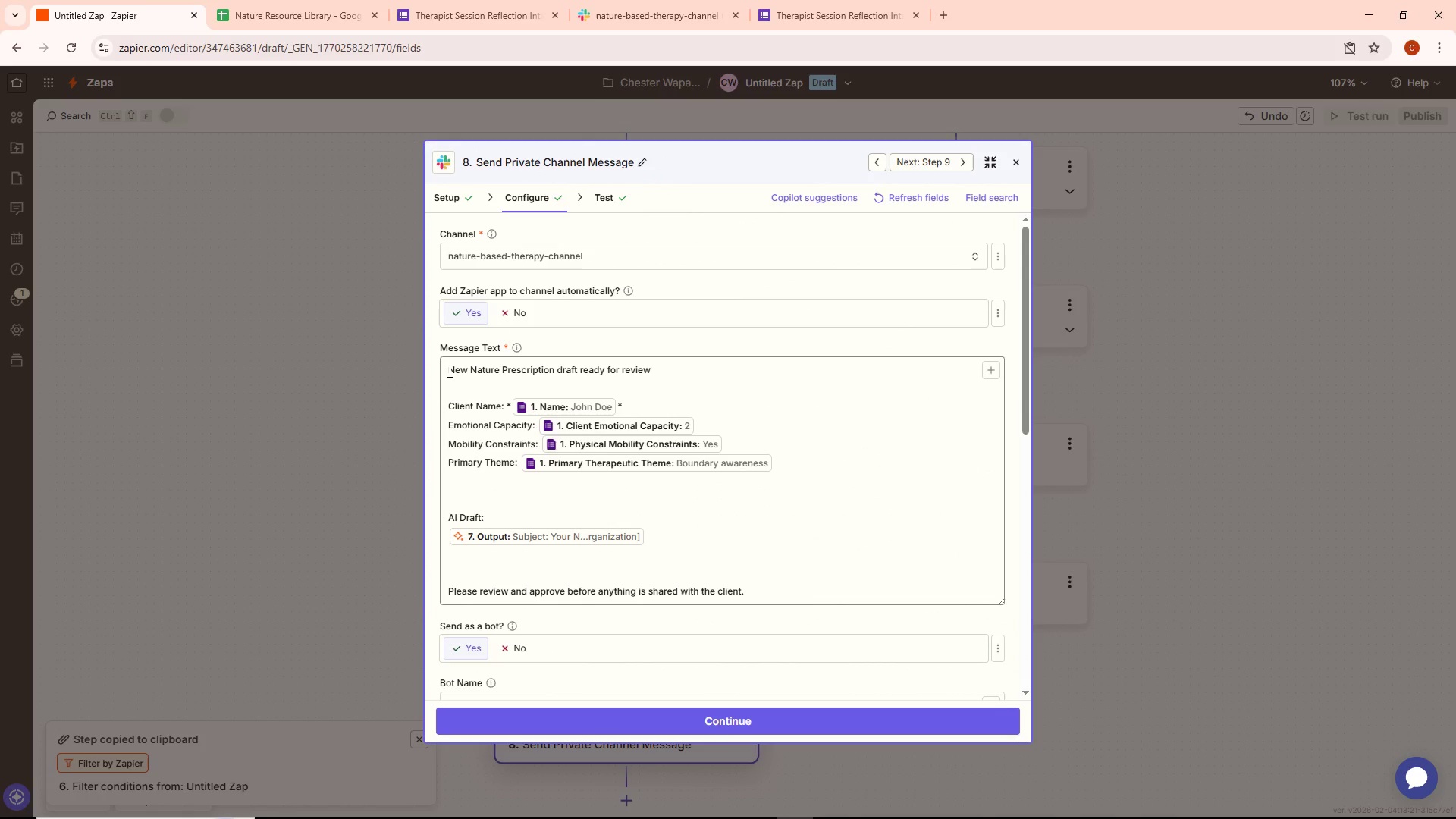 
left_click_drag(start_coordinate=[447, 370], to_coordinate=[720, 530])
 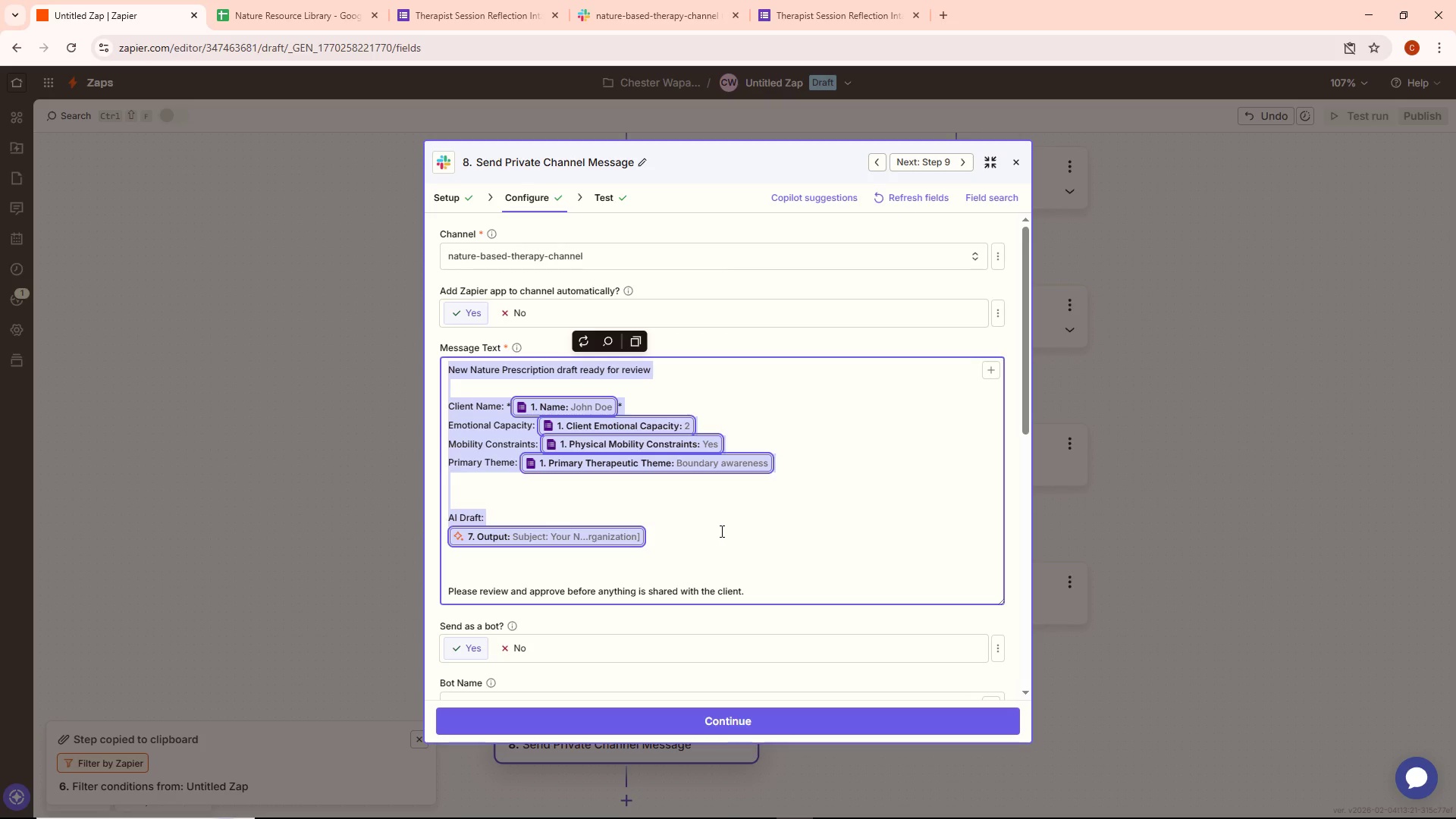 
key(Control+ControlLeft)
 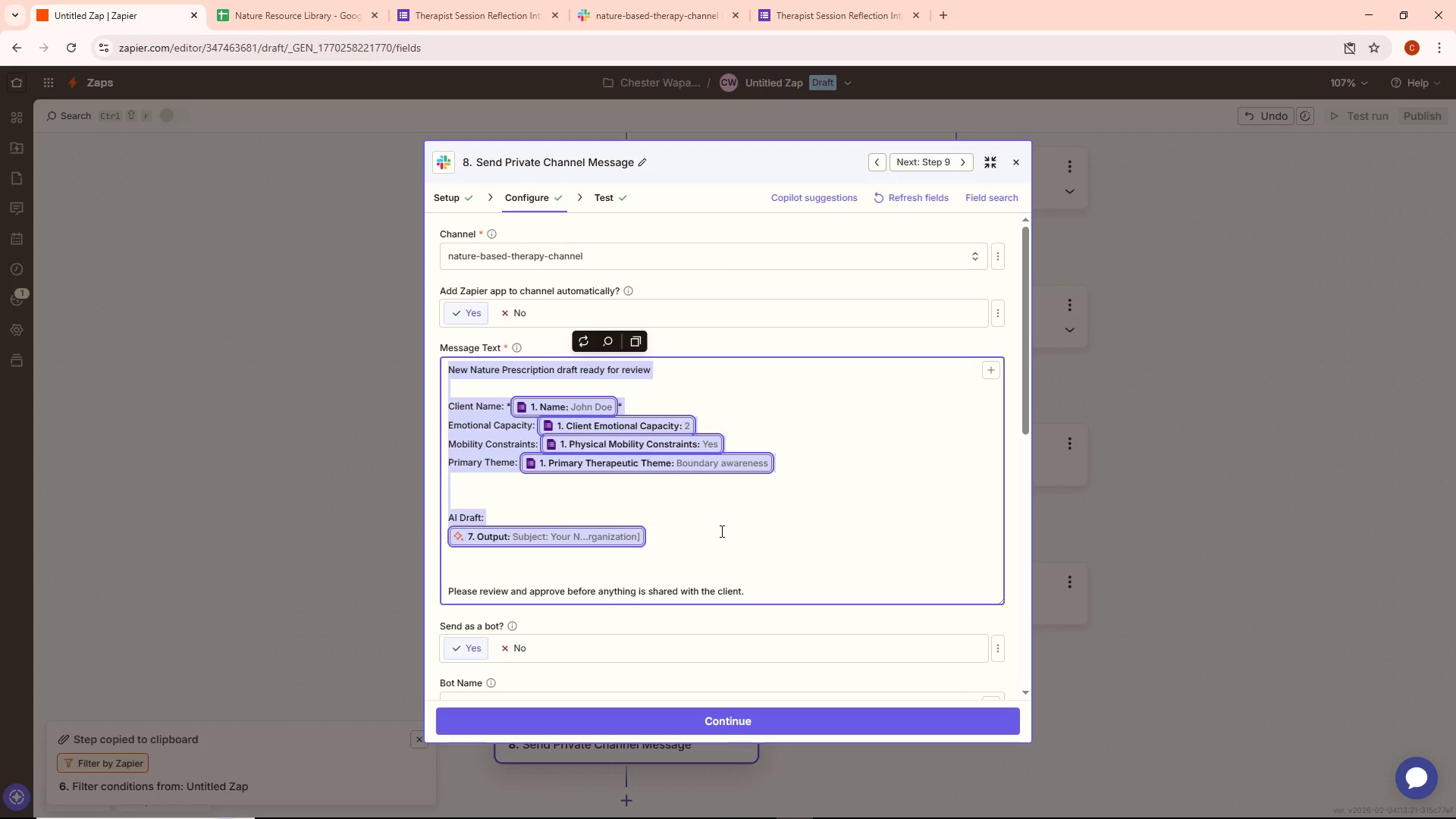 
key(Control+C)
 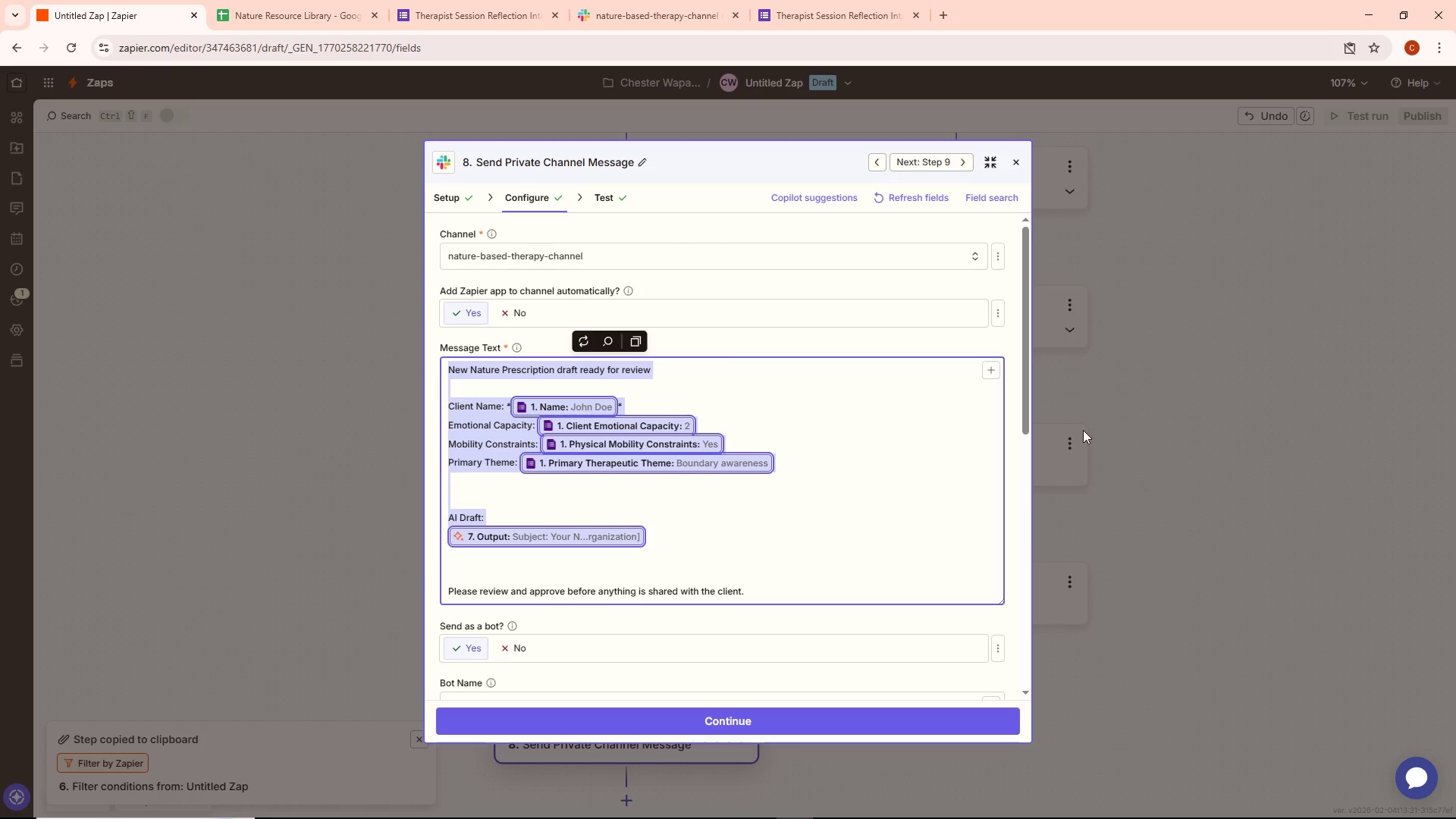 
left_click([1157, 421])
 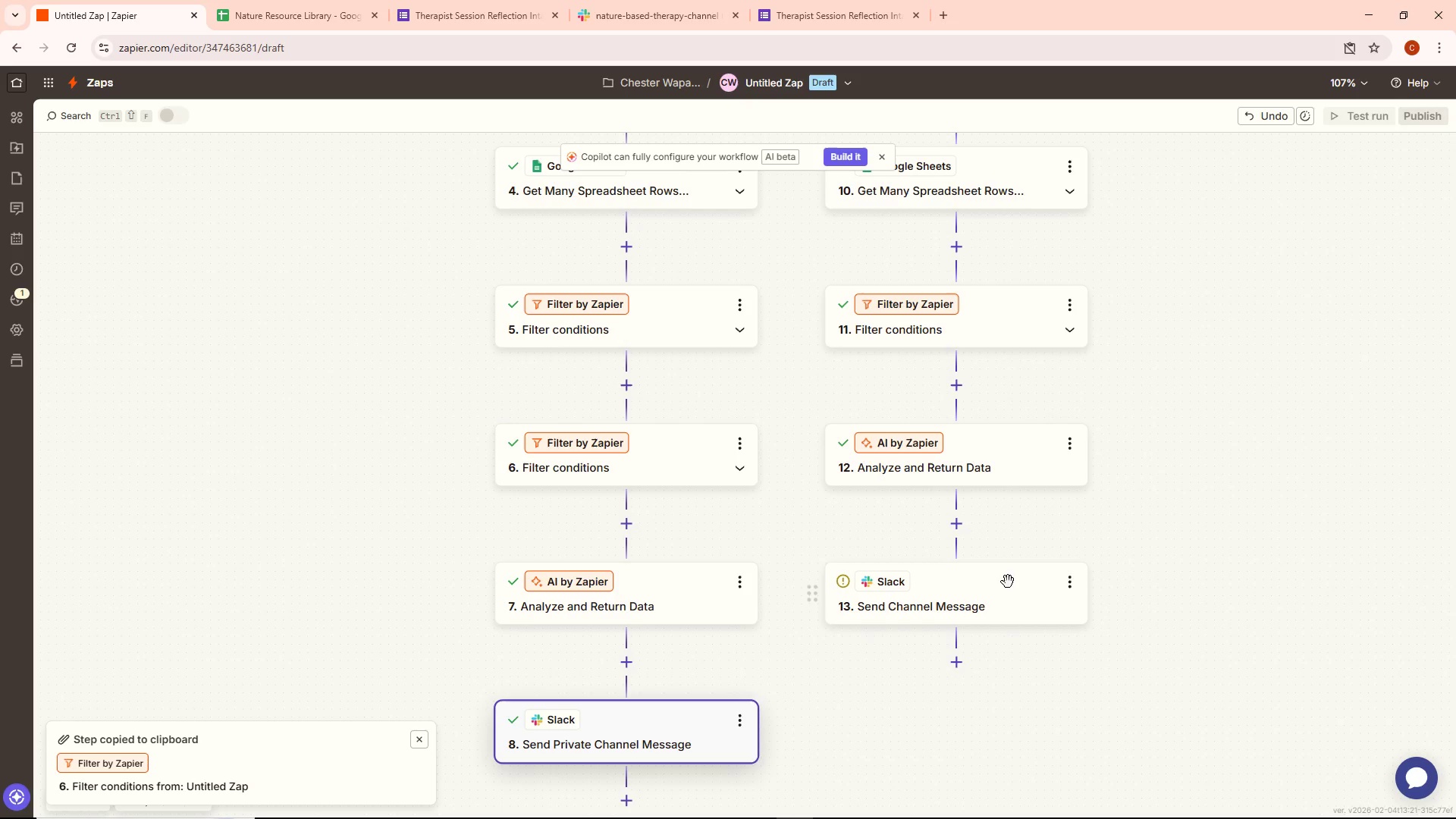 
double_click([1008, 582])
 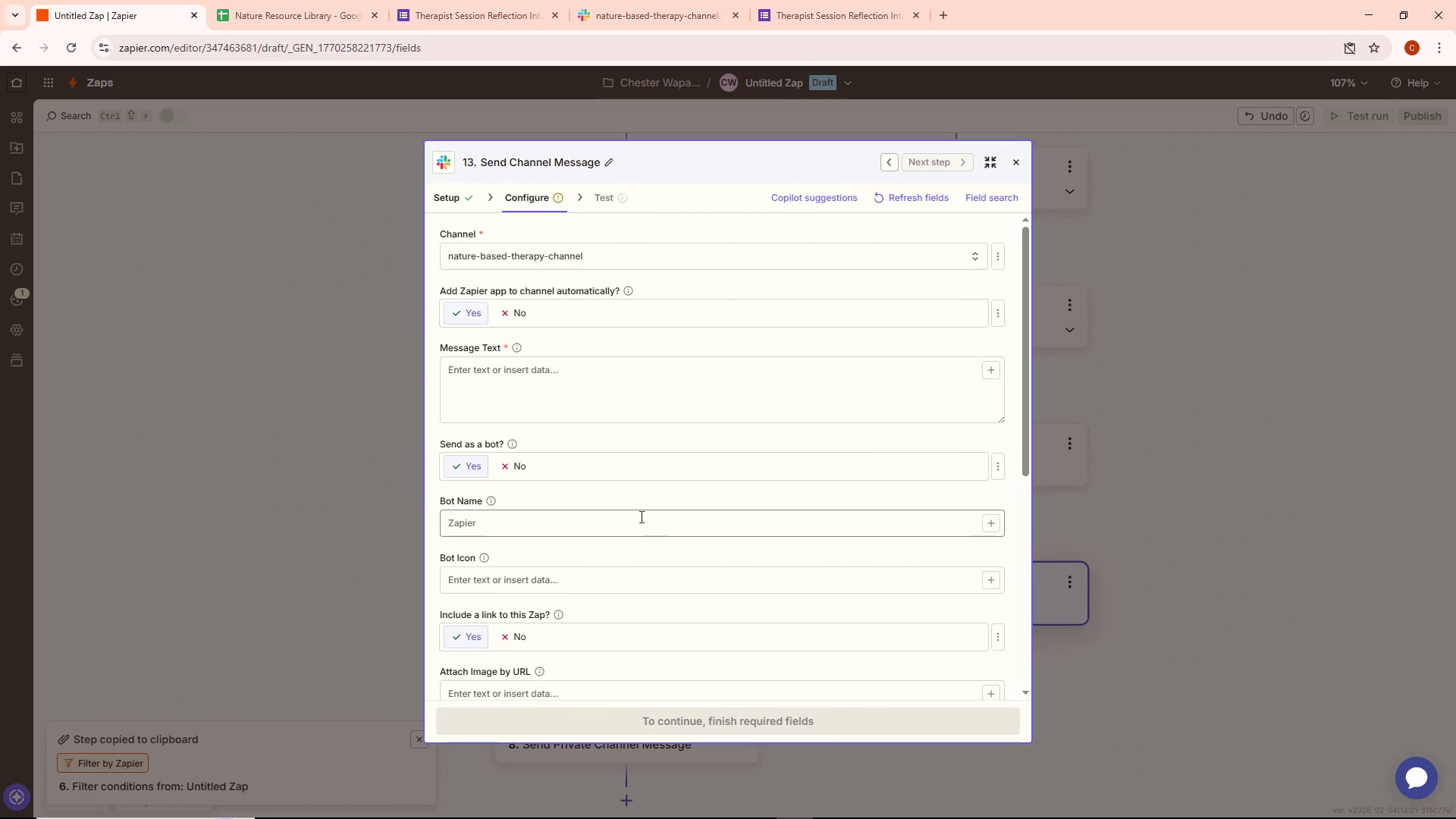 
left_click([560, 373])
 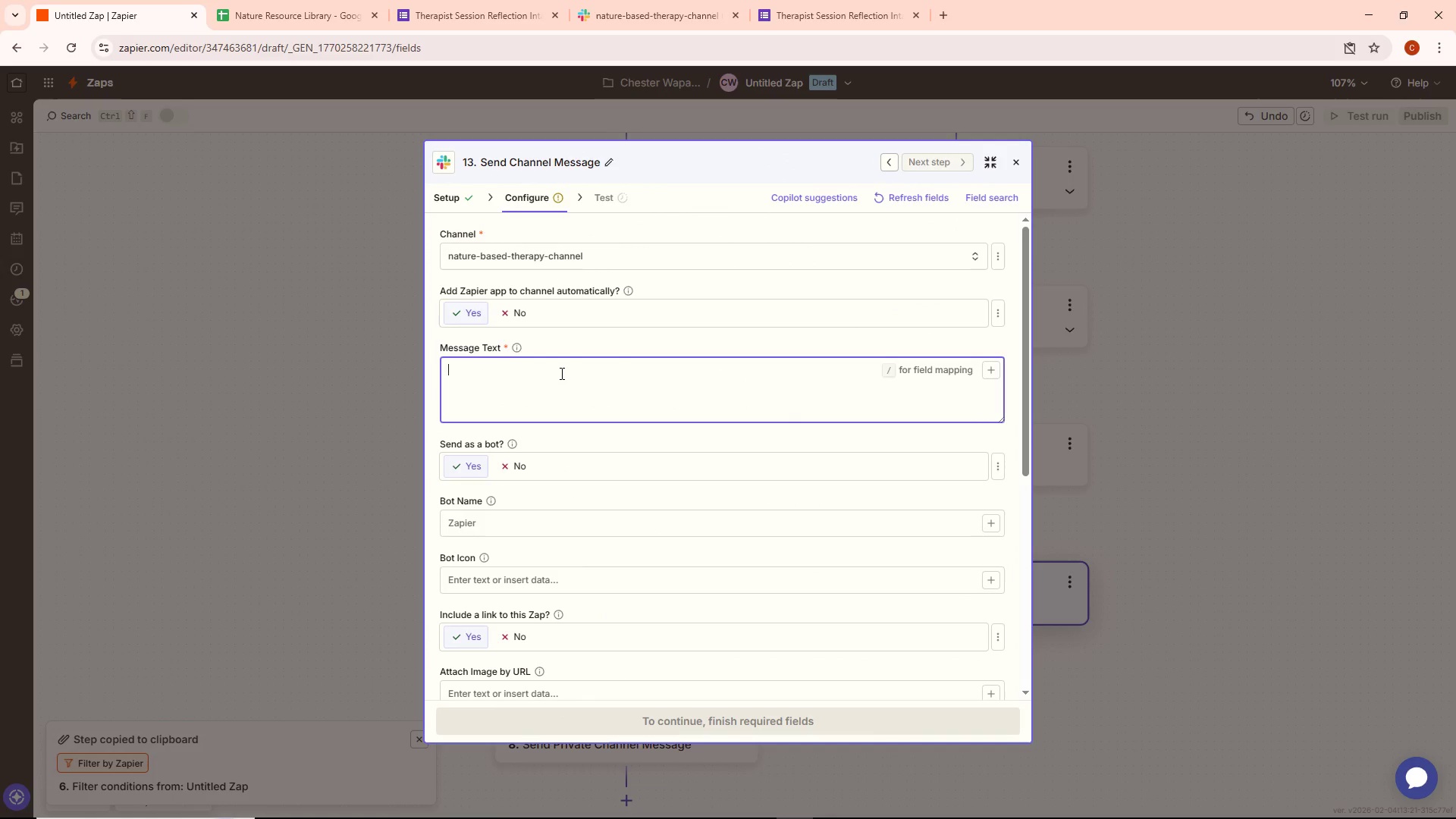 
key(Control+ControlLeft)
 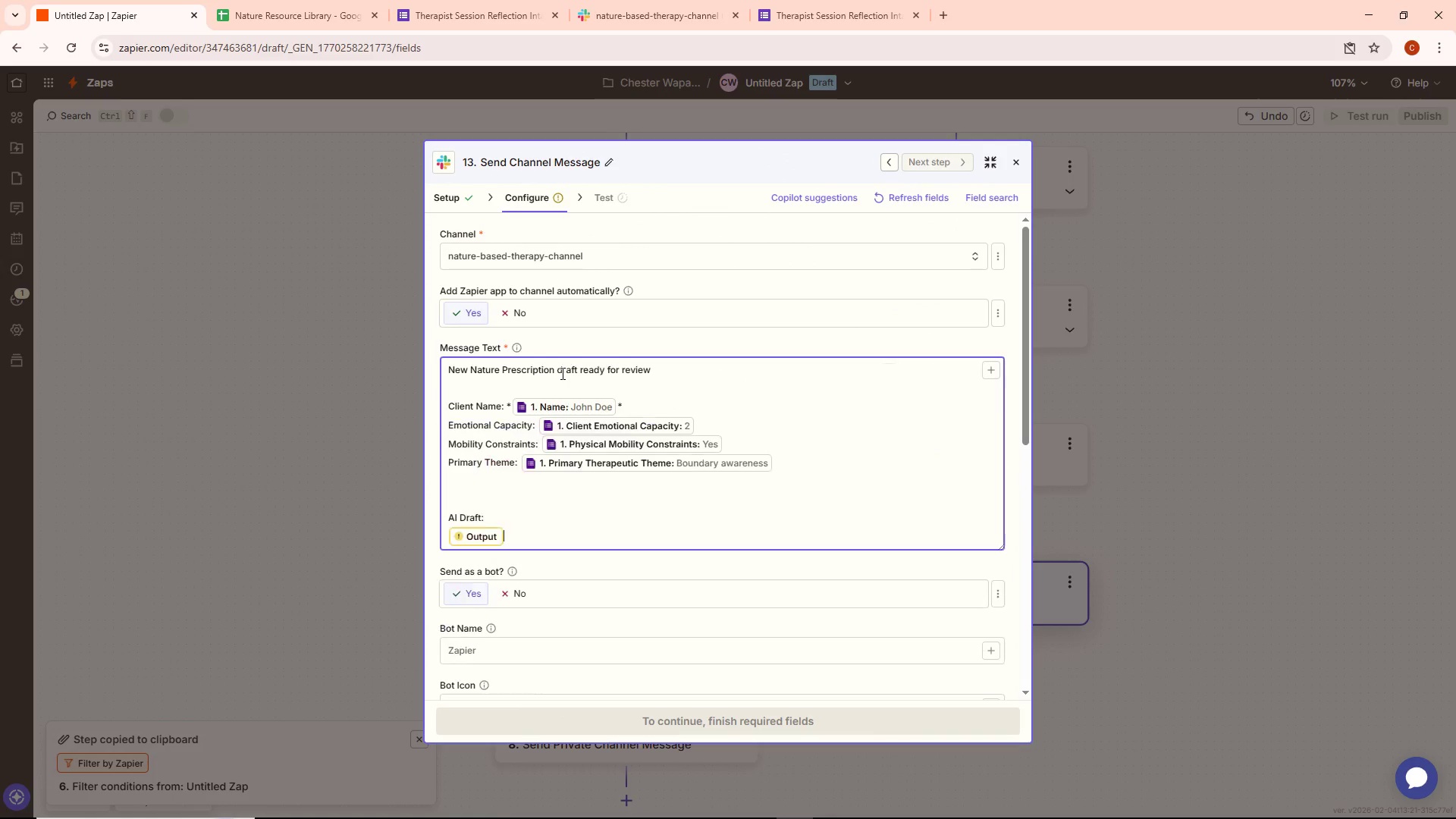 
key(Control+V)
 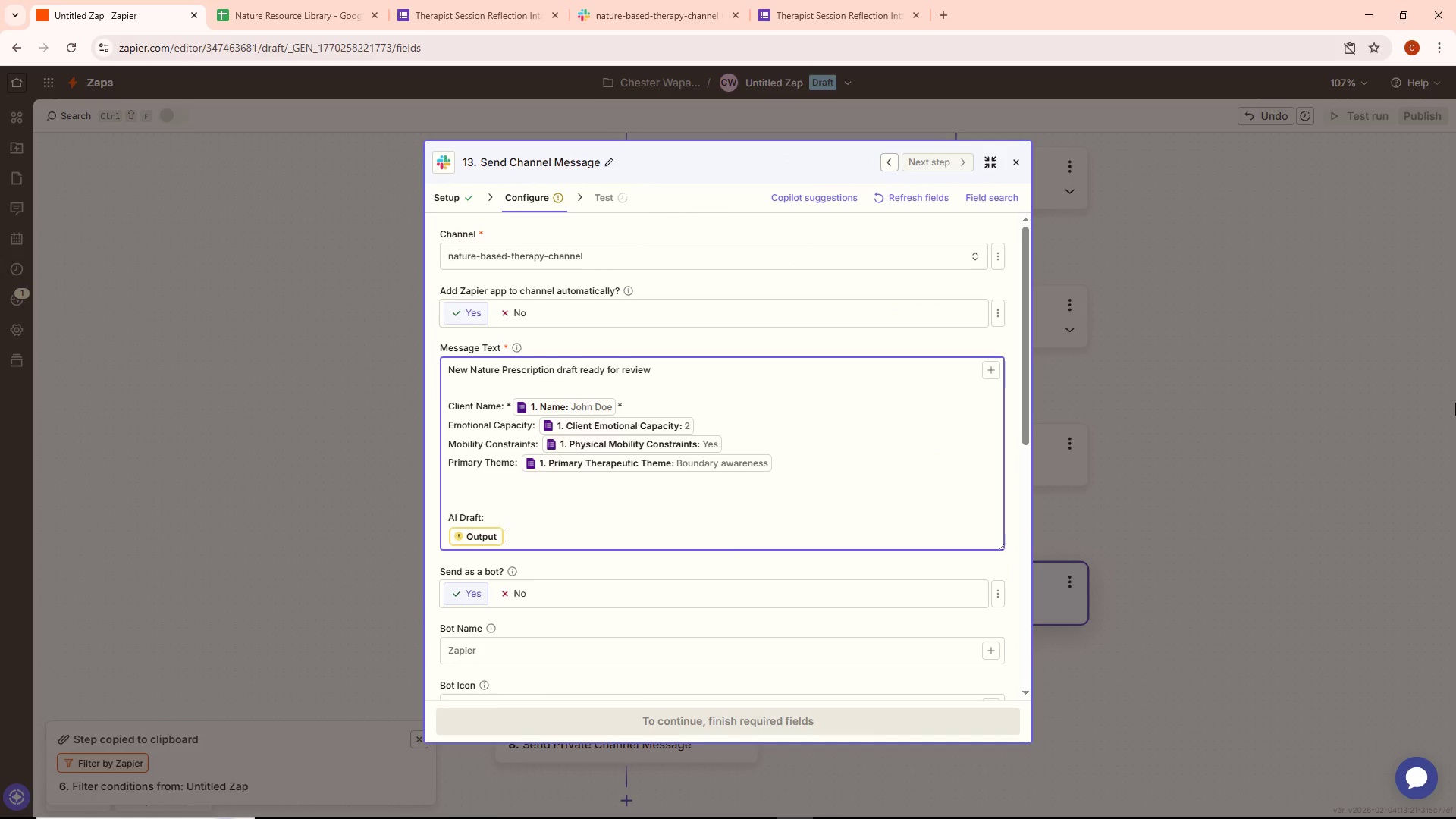 
left_click([1292, 425])
 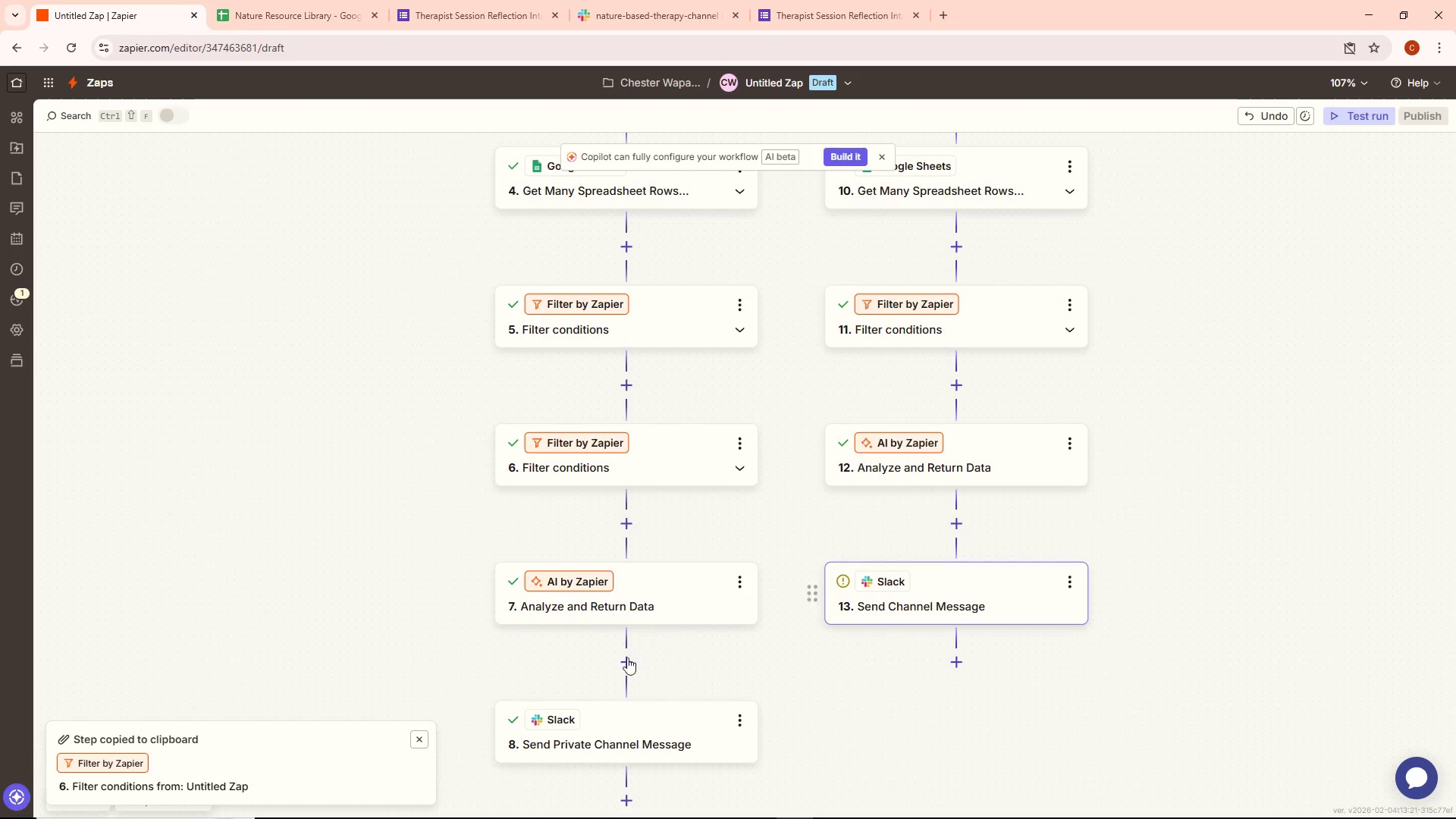 
double_click([645, 738])
 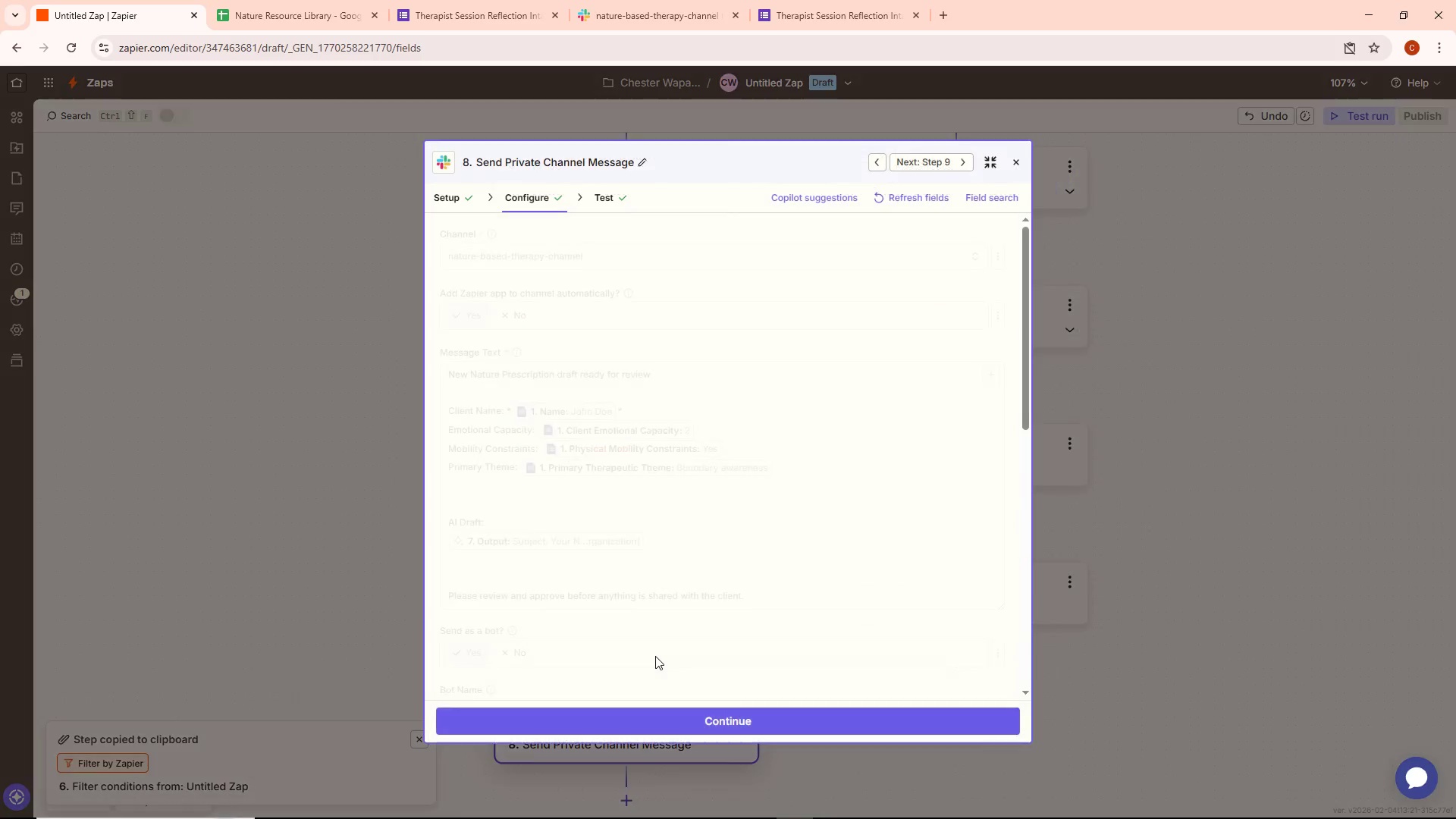 
scroll: coordinate [672, 595], scroll_direction: down, amount: 5.0
 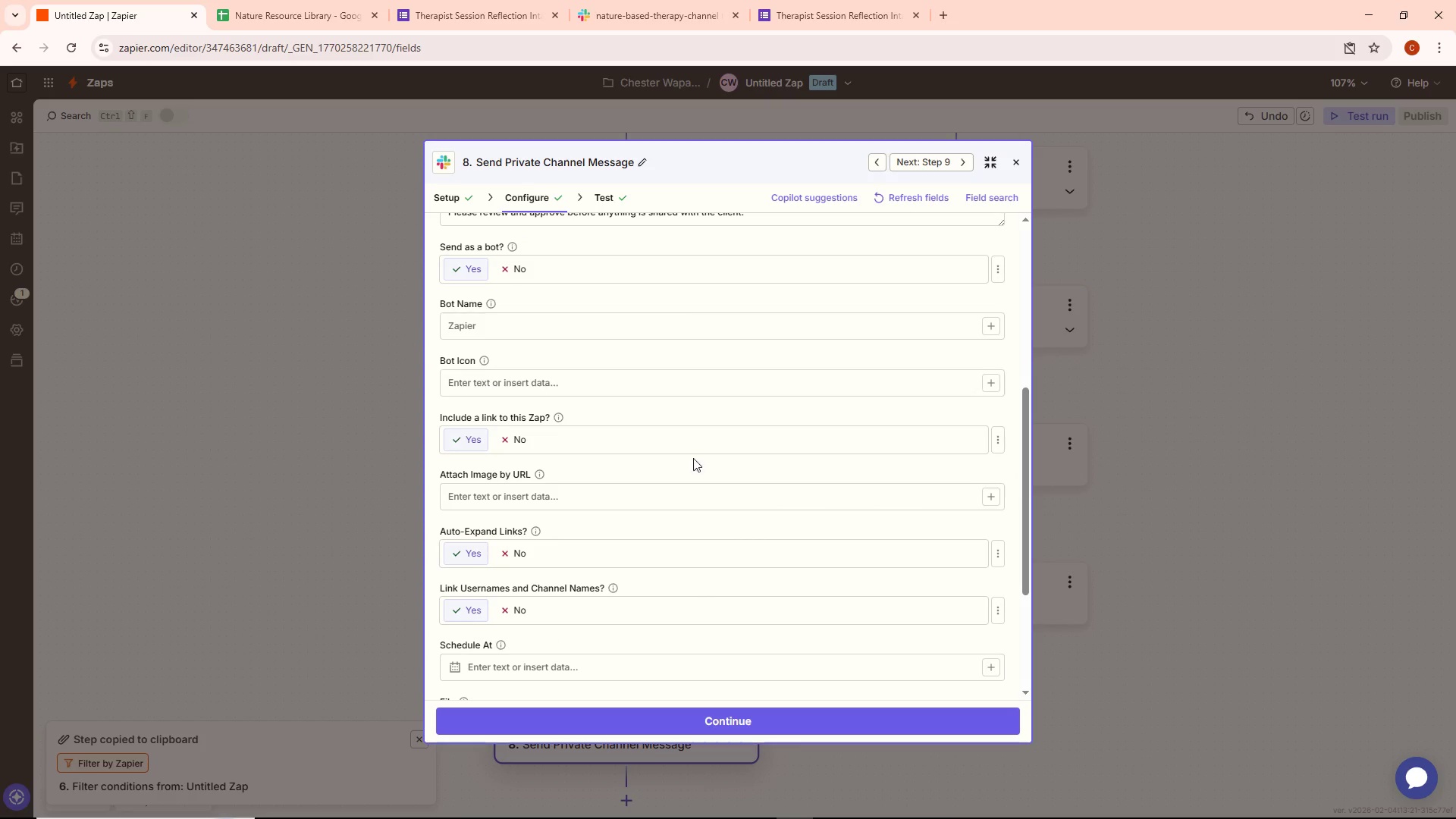 
scroll: coordinate [732, 428], scroll_direction: up, amount: 3.0
 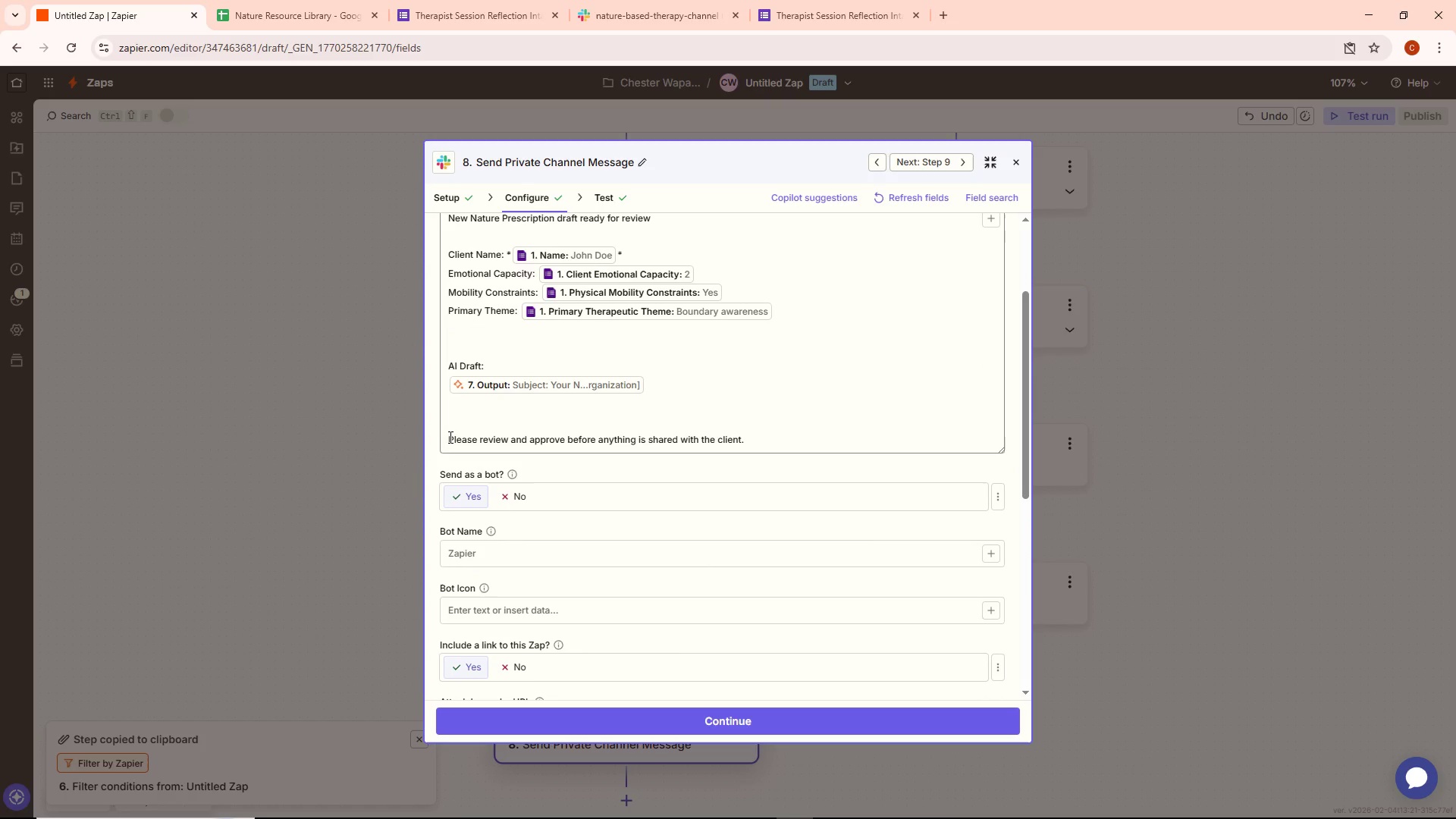 
left_click_drag(start_coordinate=[449, 437], to_coordinate=[800, 450])
 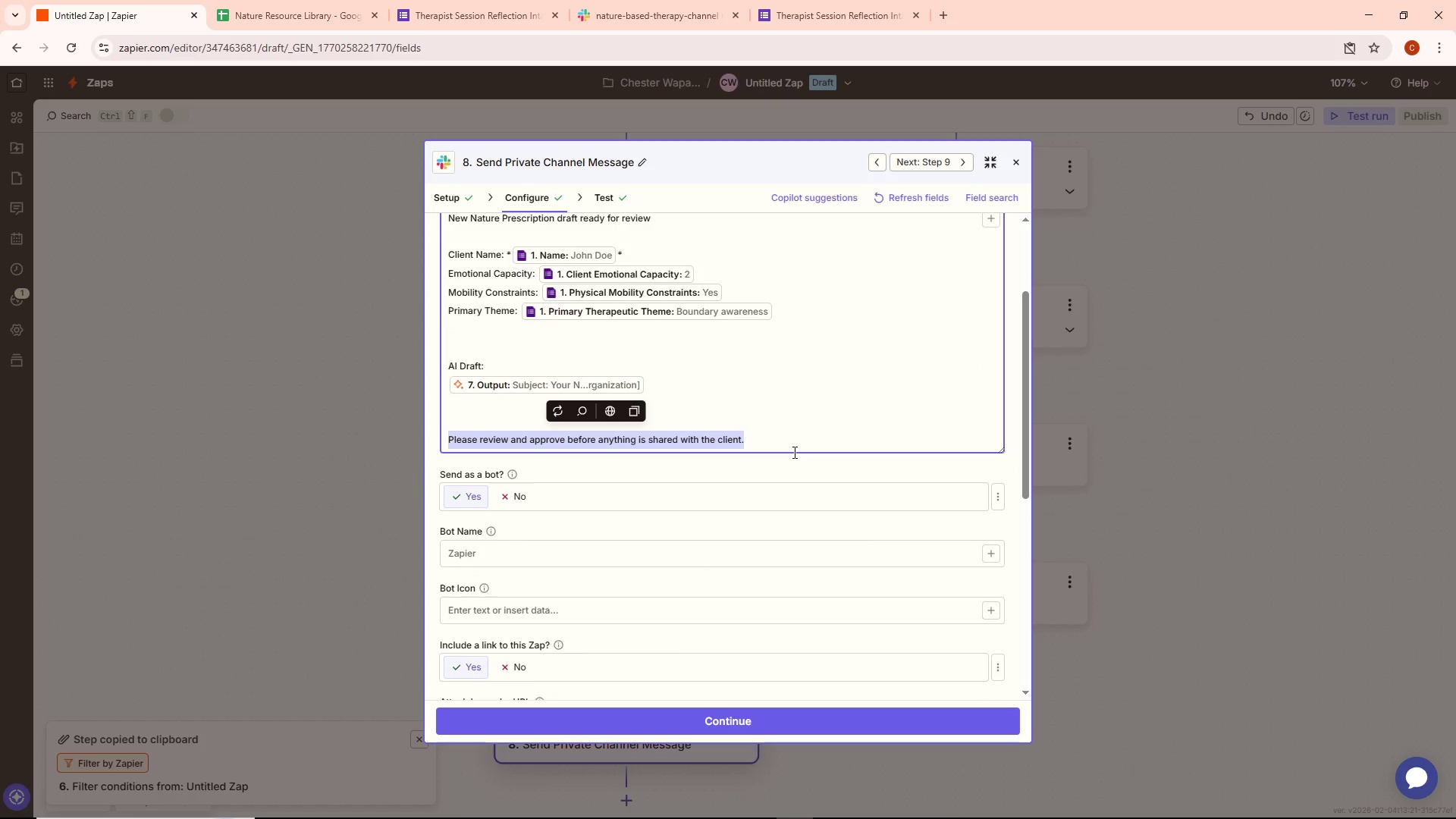 
key(Control+ControlLeft)
 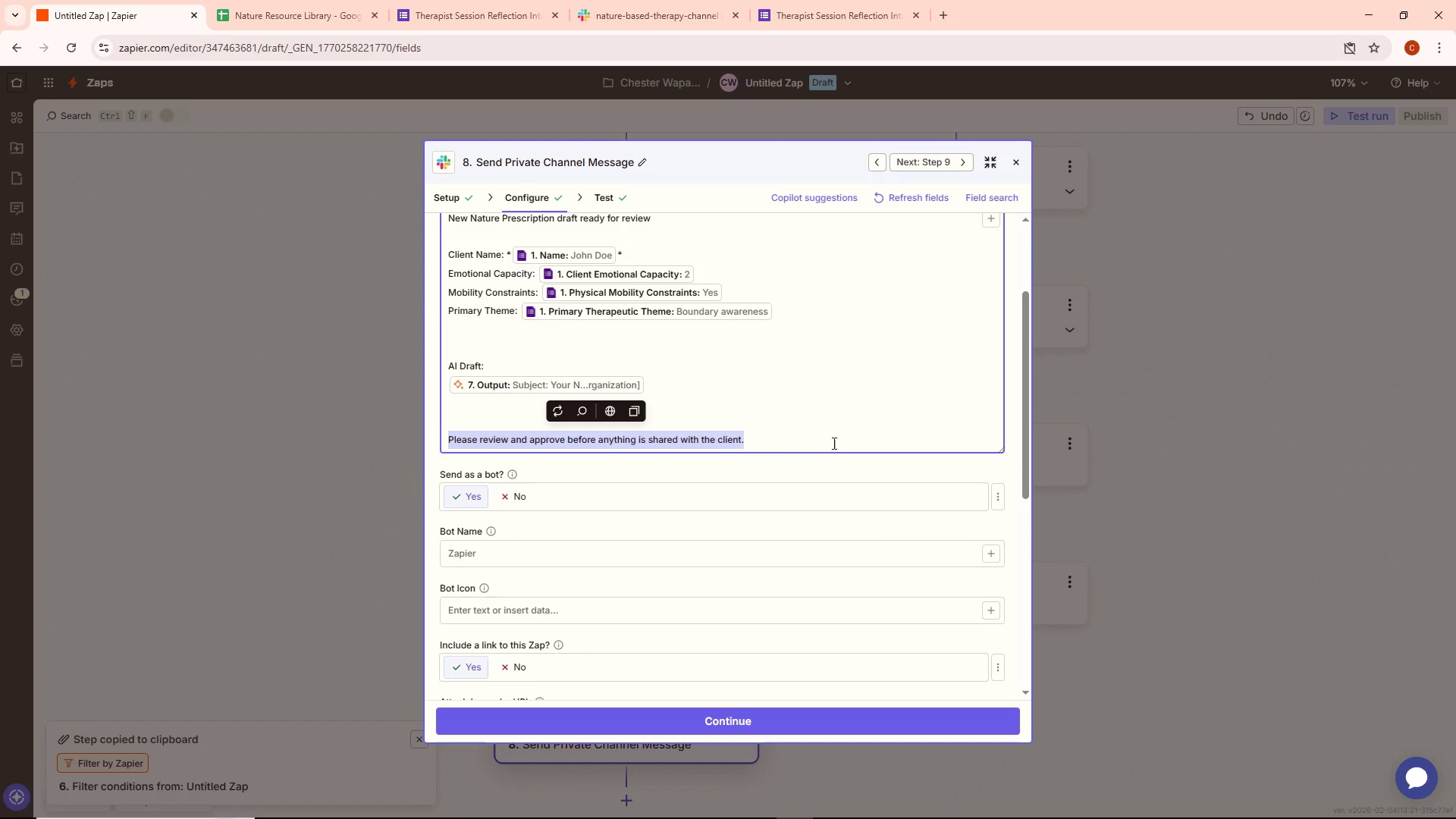 
key(Control+C)
 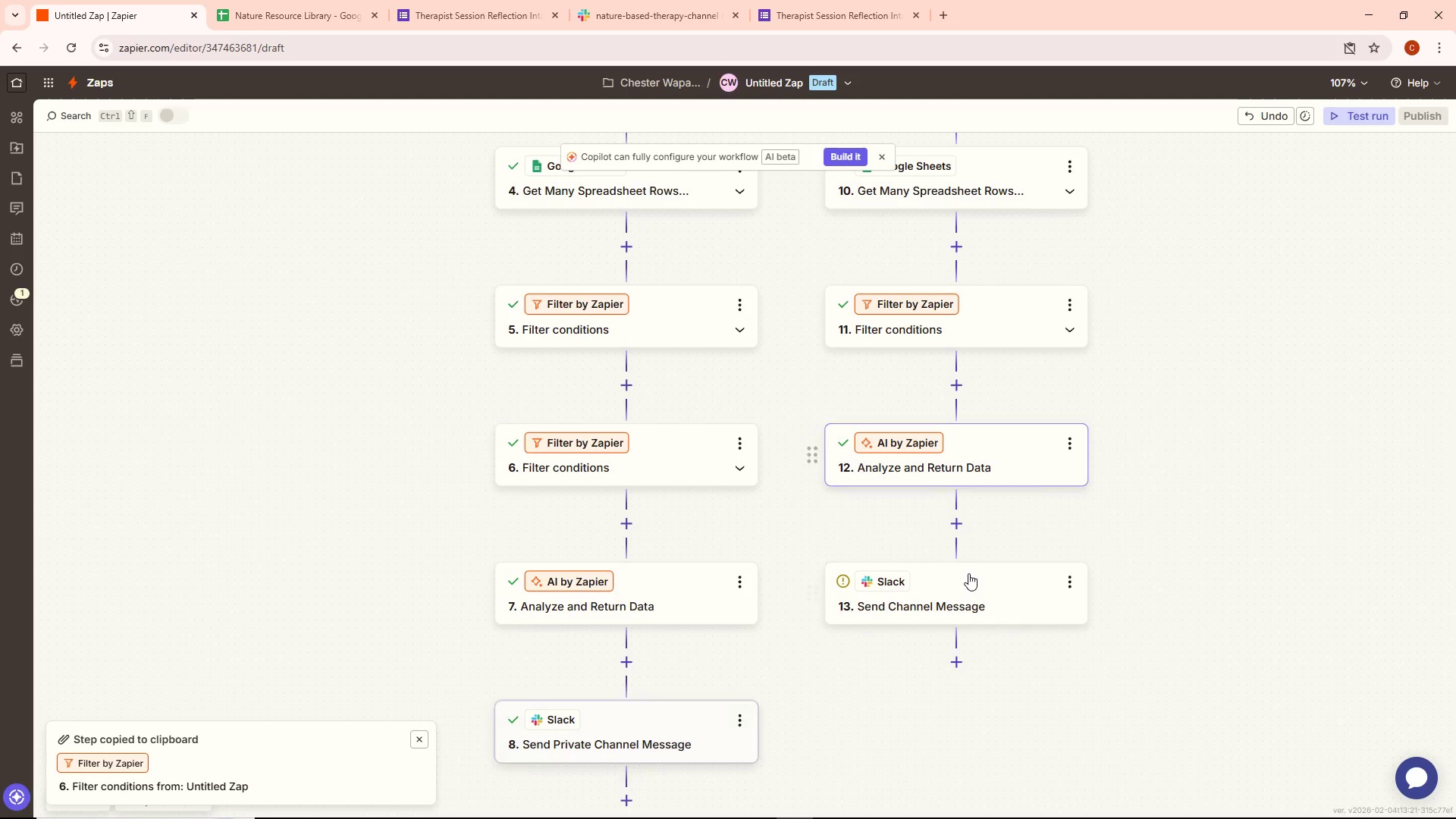 
double_click([962, 599])
 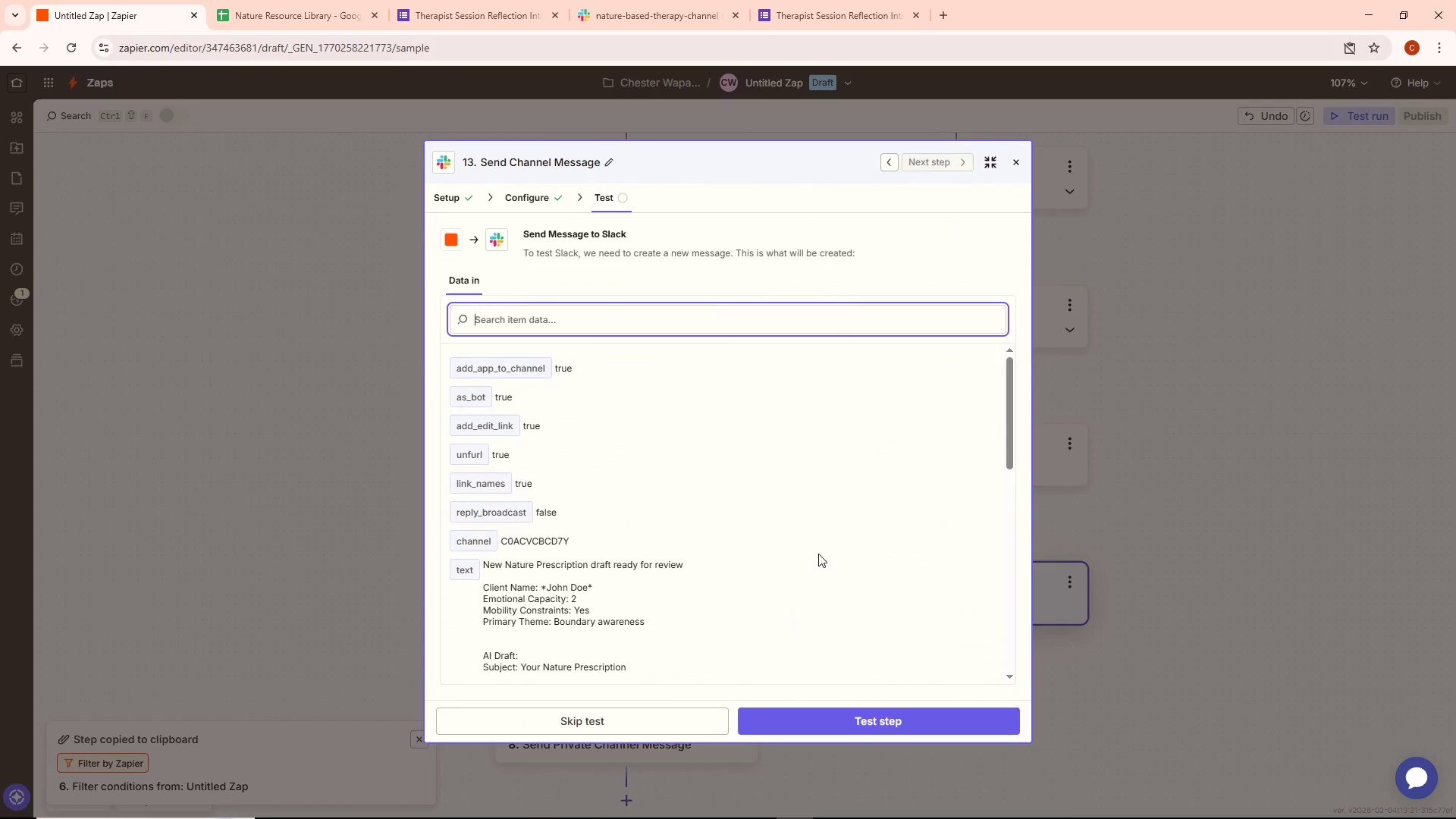 
scroll: coordinate [817, 553], scroll_direction: down, amount: 2.0
 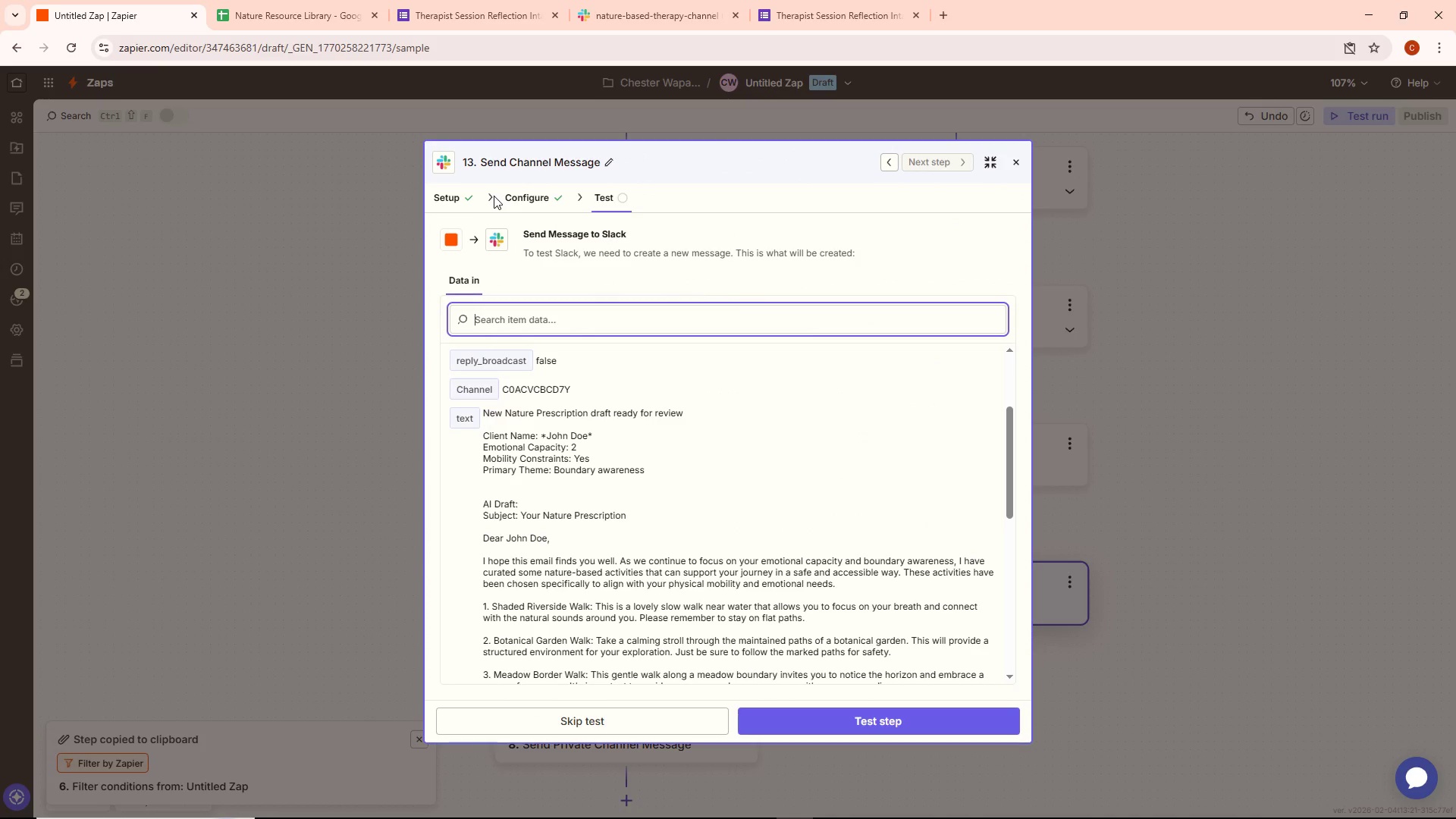 
left_click([553, 199])
 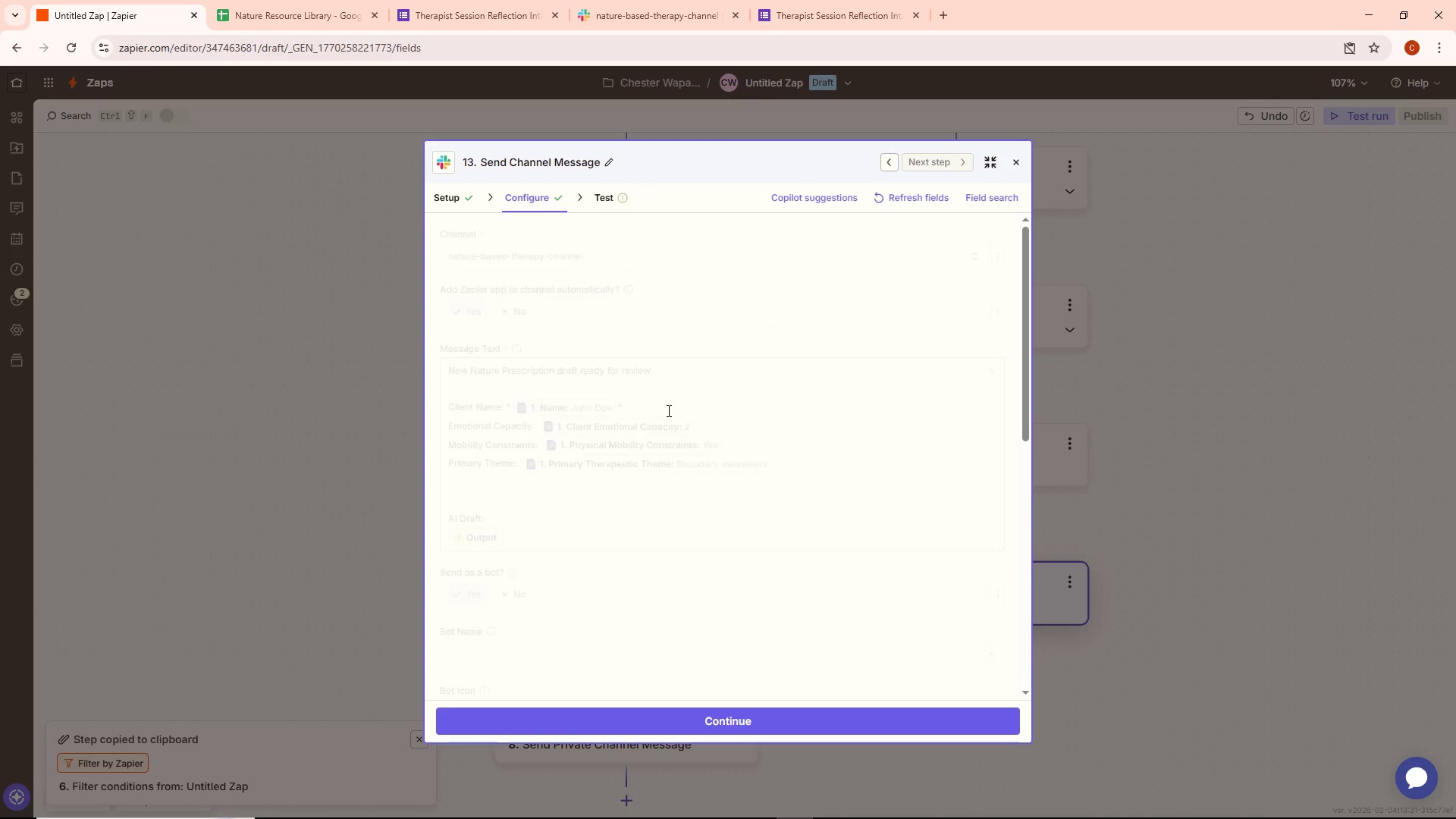 
scroll: coordinate [699, 396], scroll_direction: none, amount: 0.0
 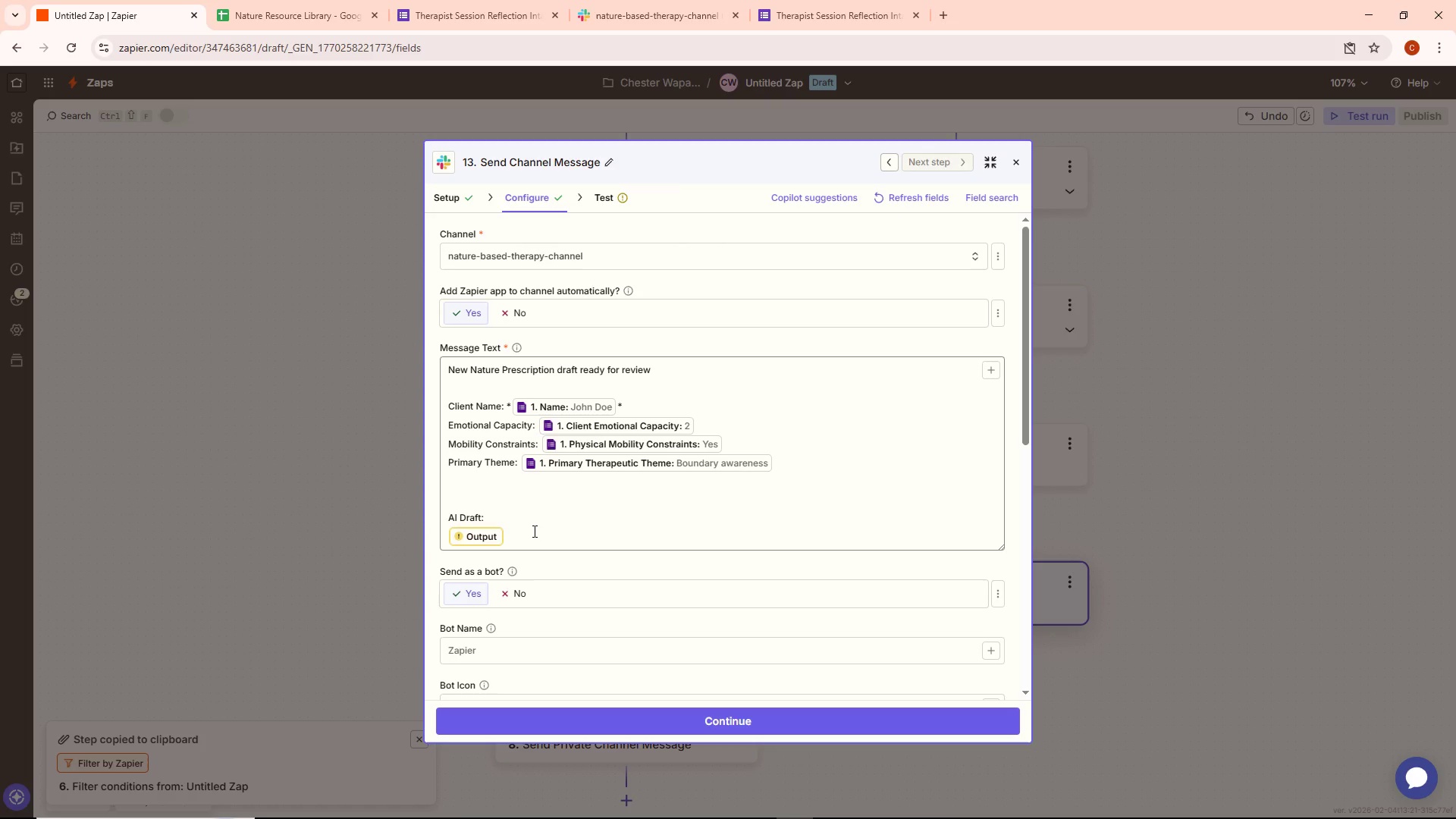 
left_click([533, 531])
 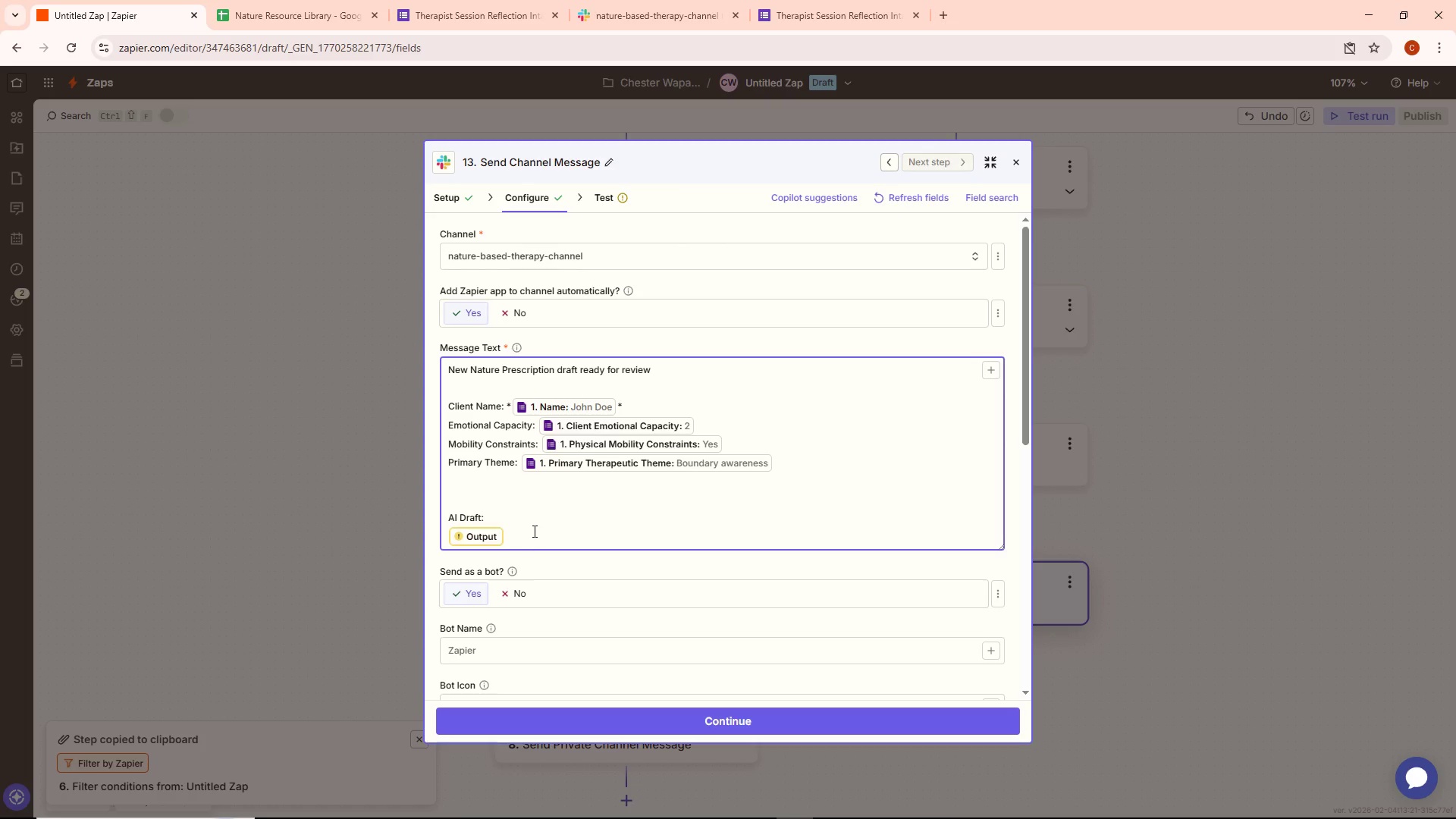 
key(Enter)
 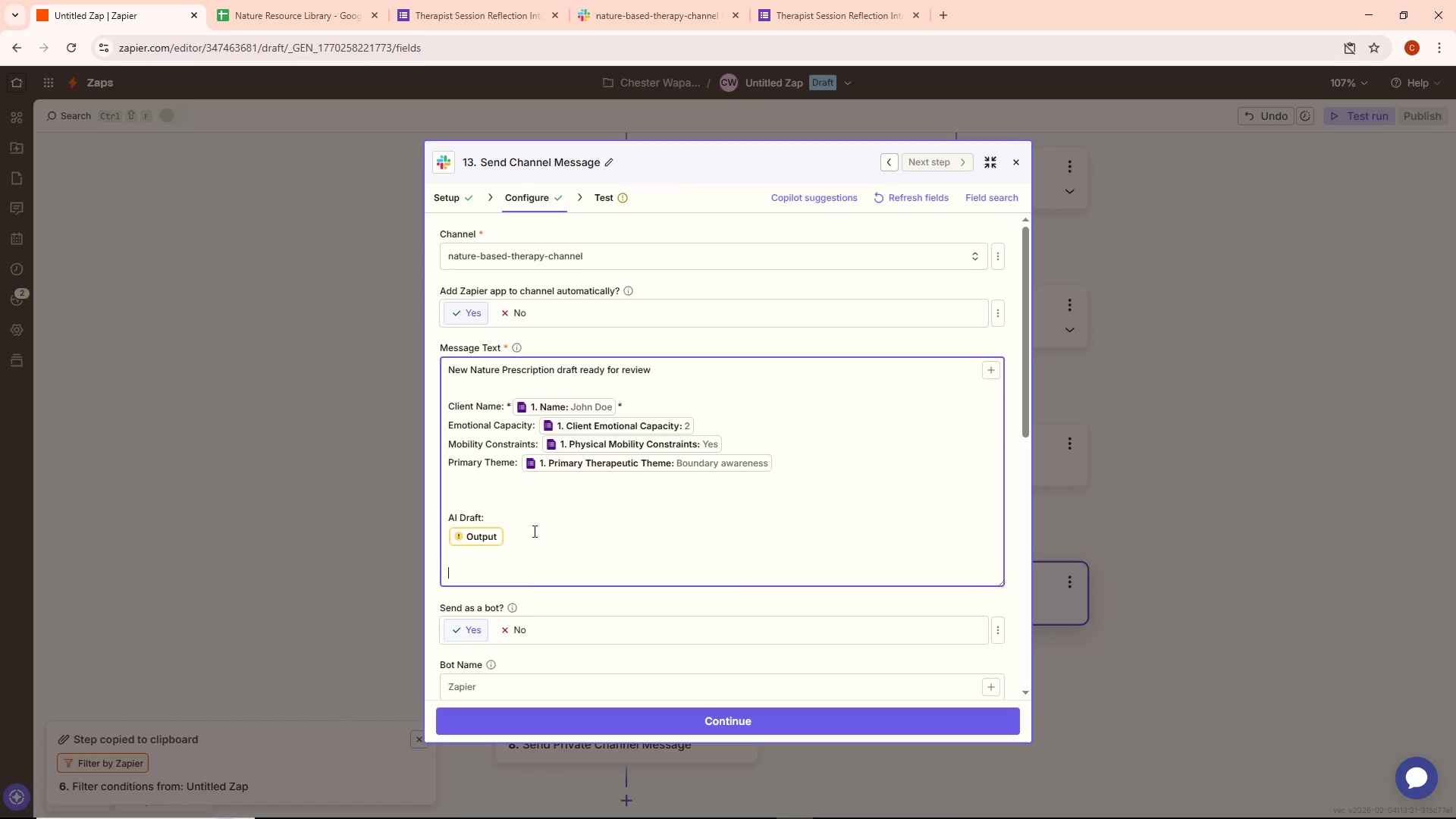 
key(Enter)
 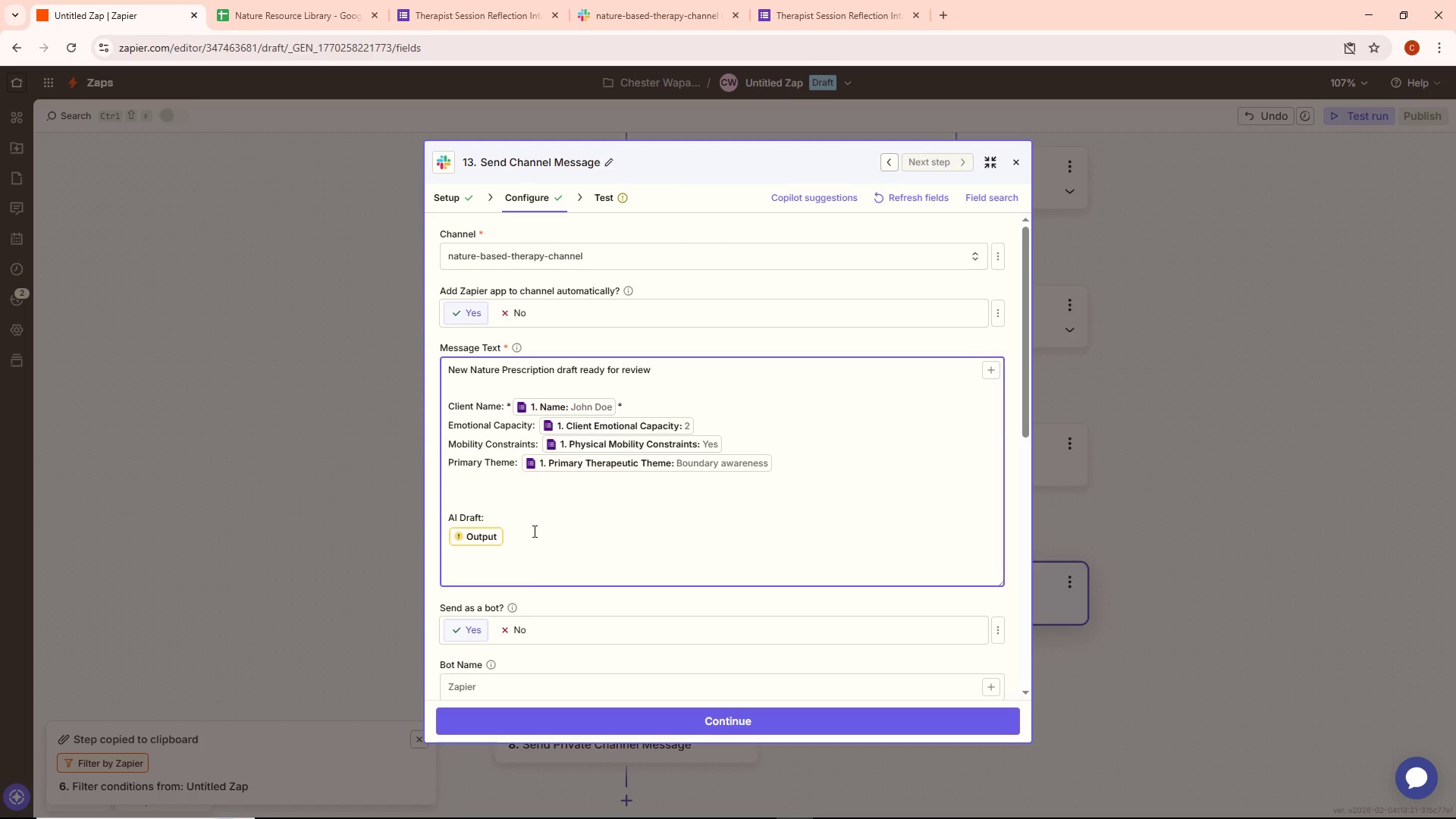 
key(Control+ControlLeft)
 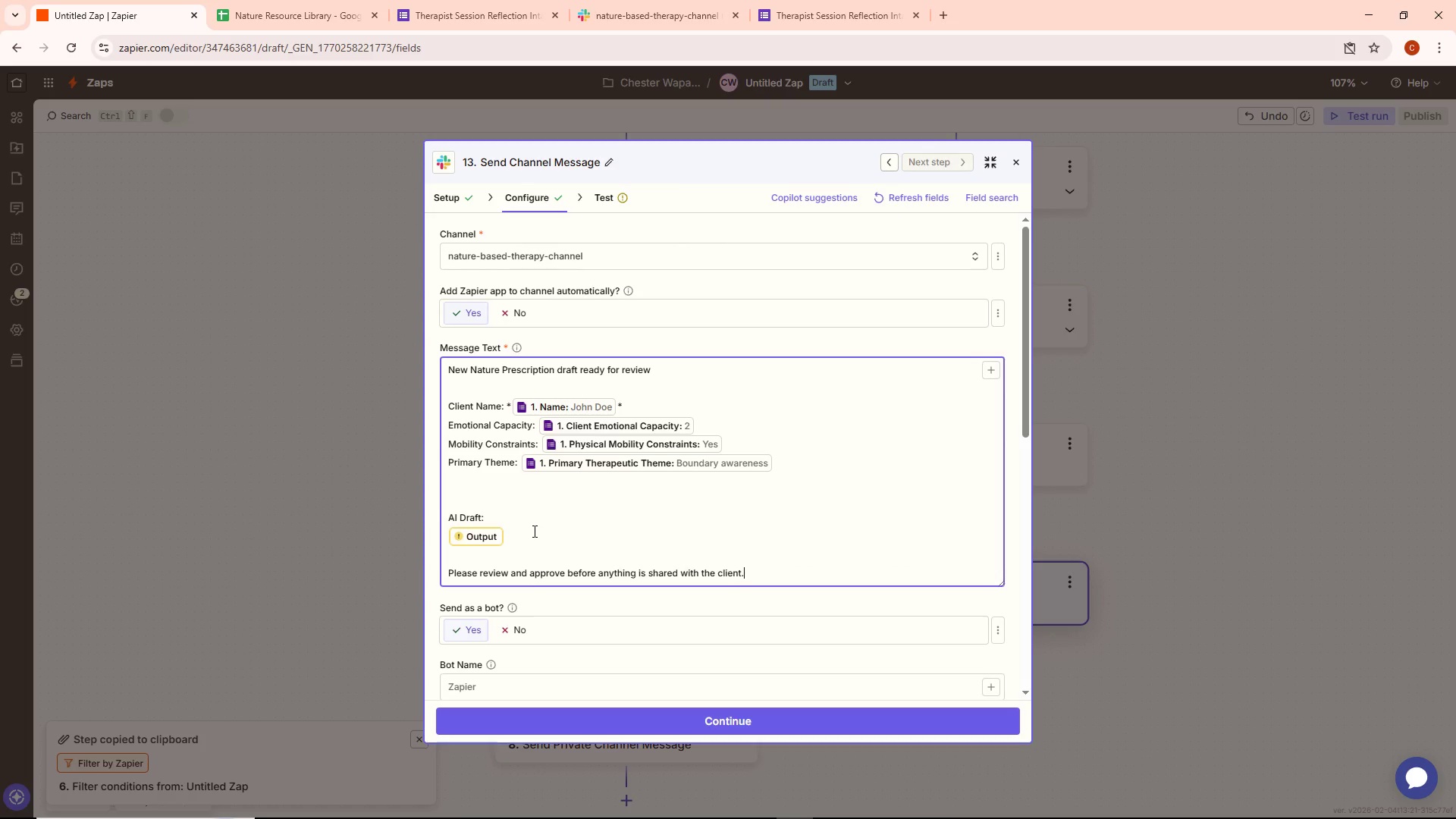 
key(Control+V)
 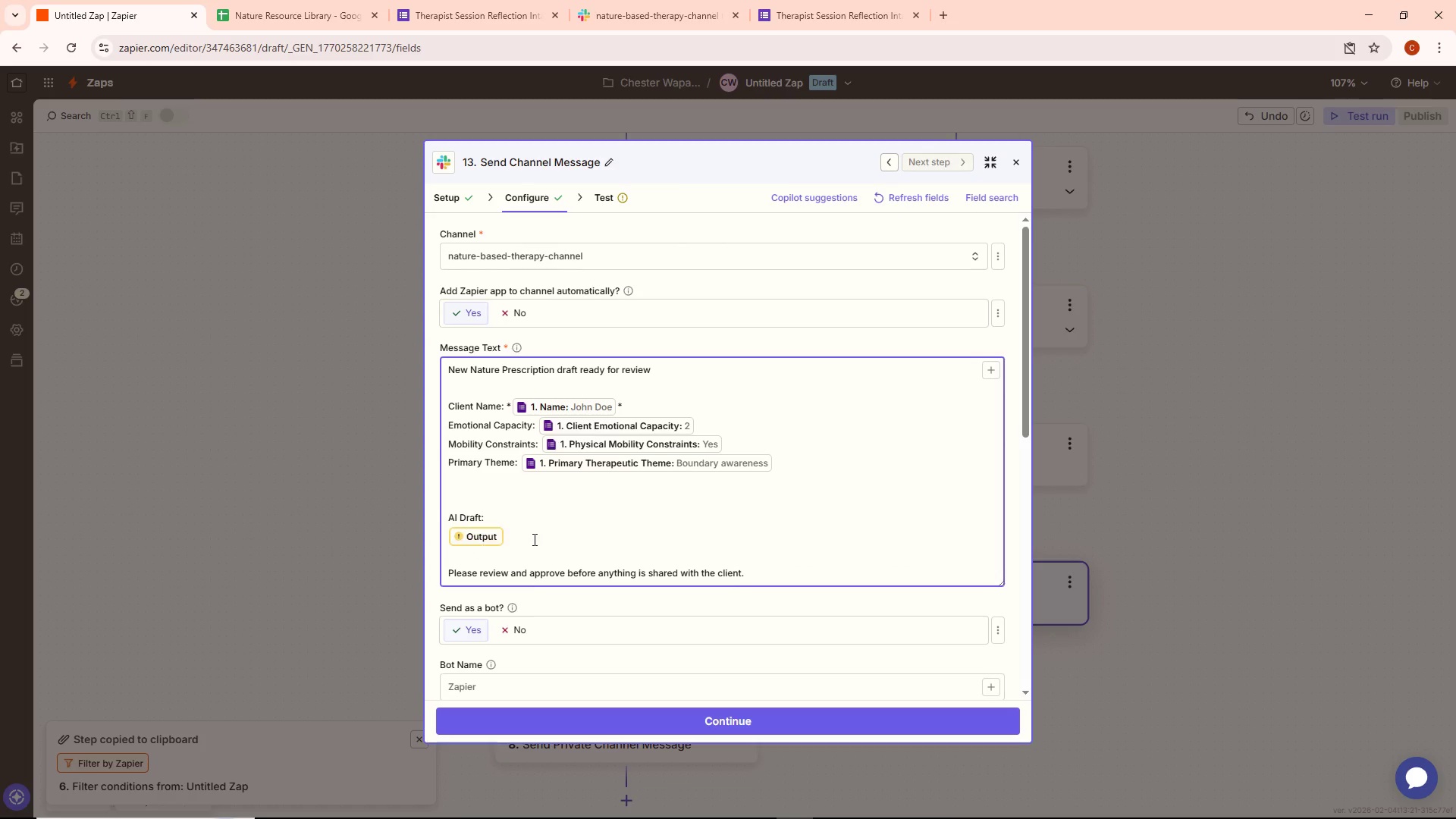 
left_click([507, 526])
 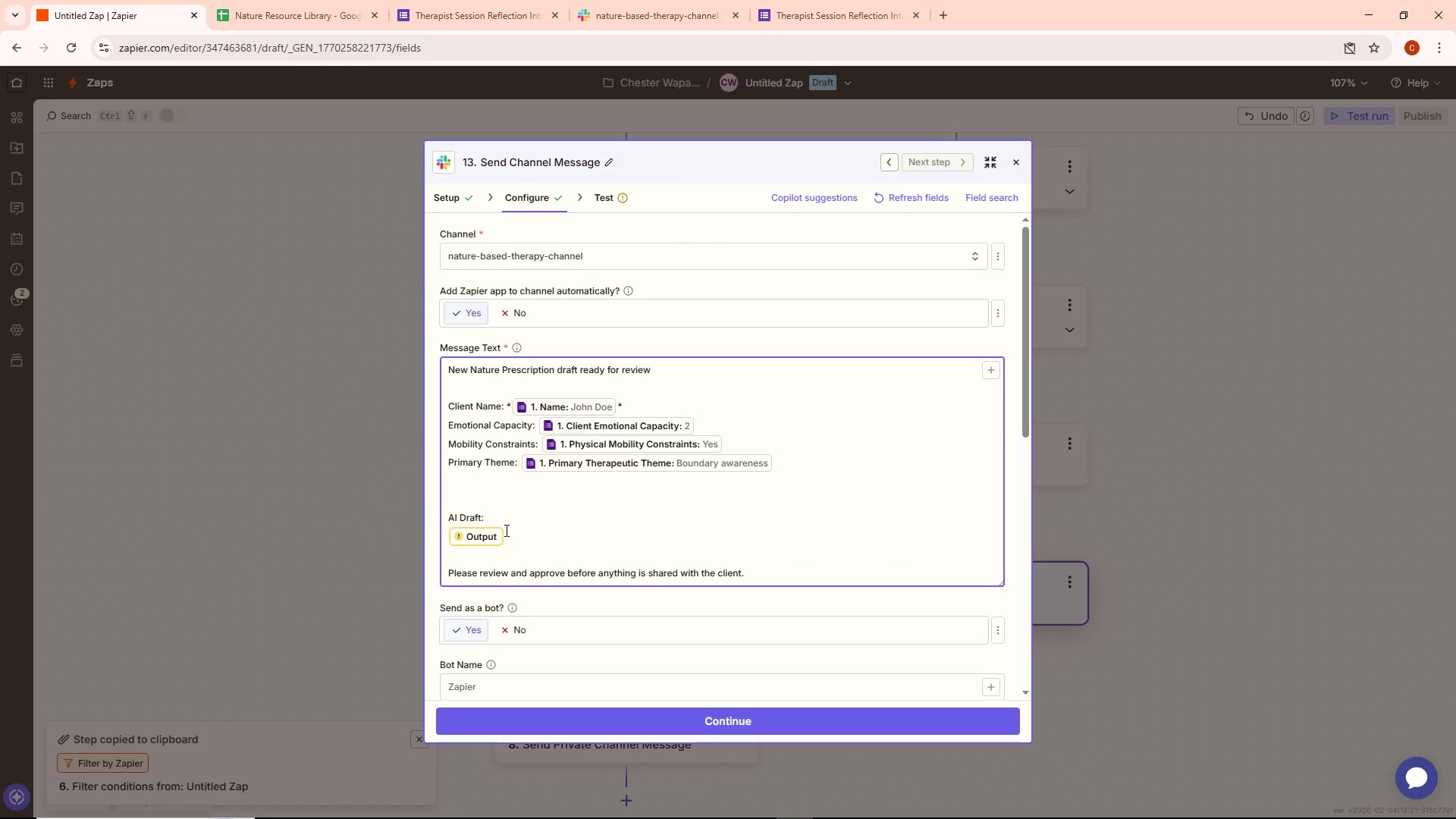 
left_click([505, 532])
 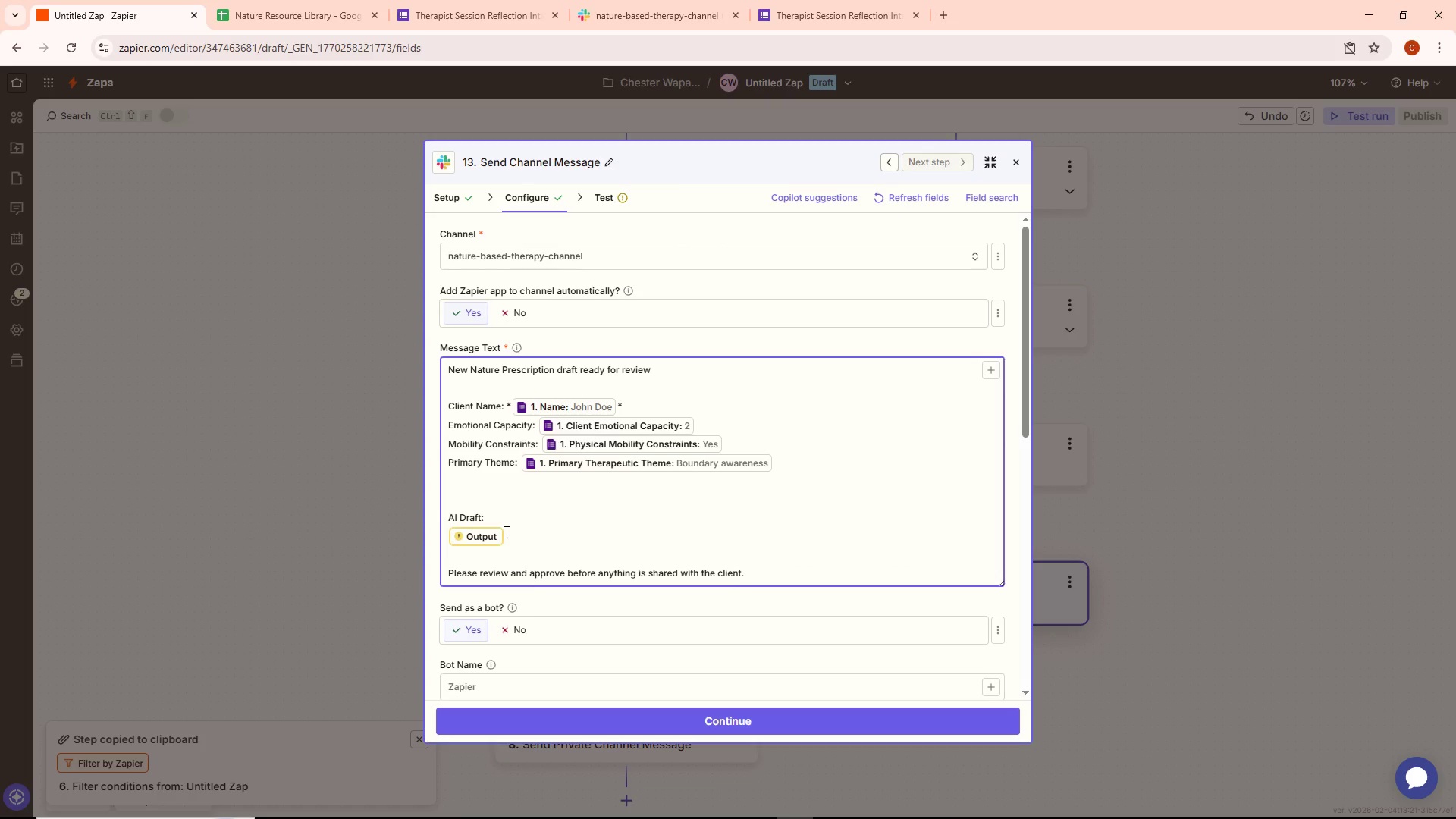 
key(Backspace)
 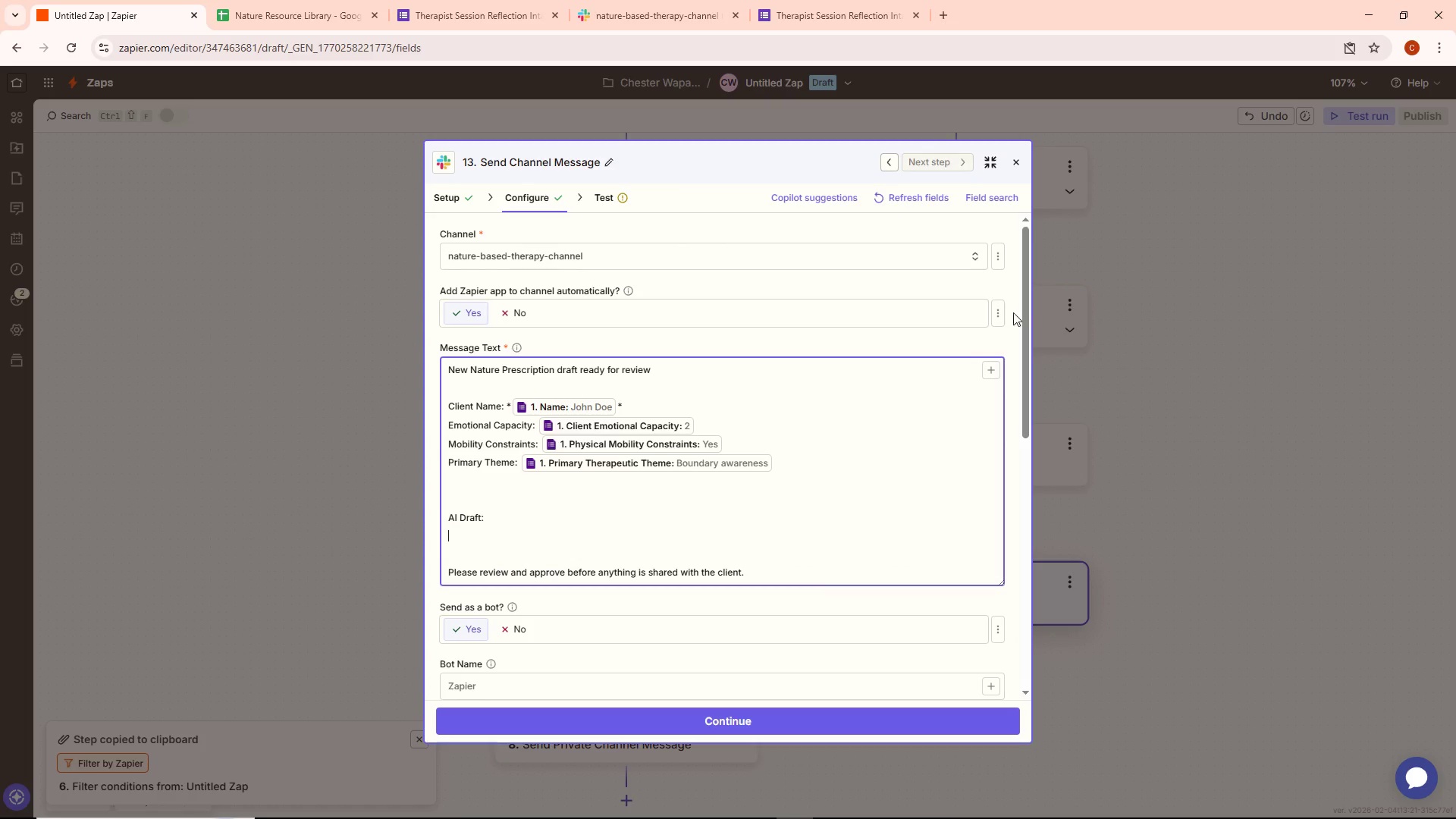 
left_click([989, 376])
 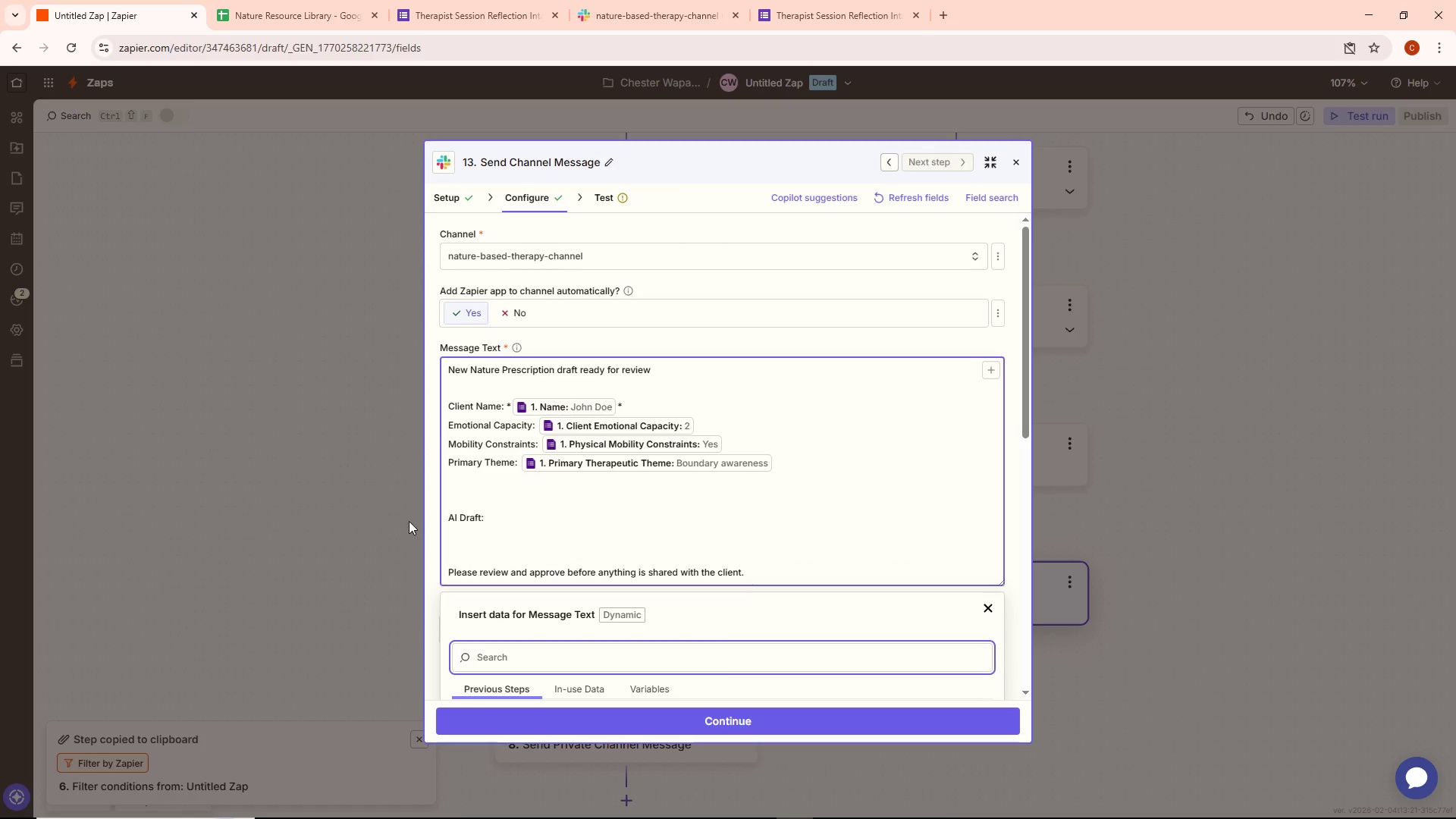 
left_click([453, 529])
 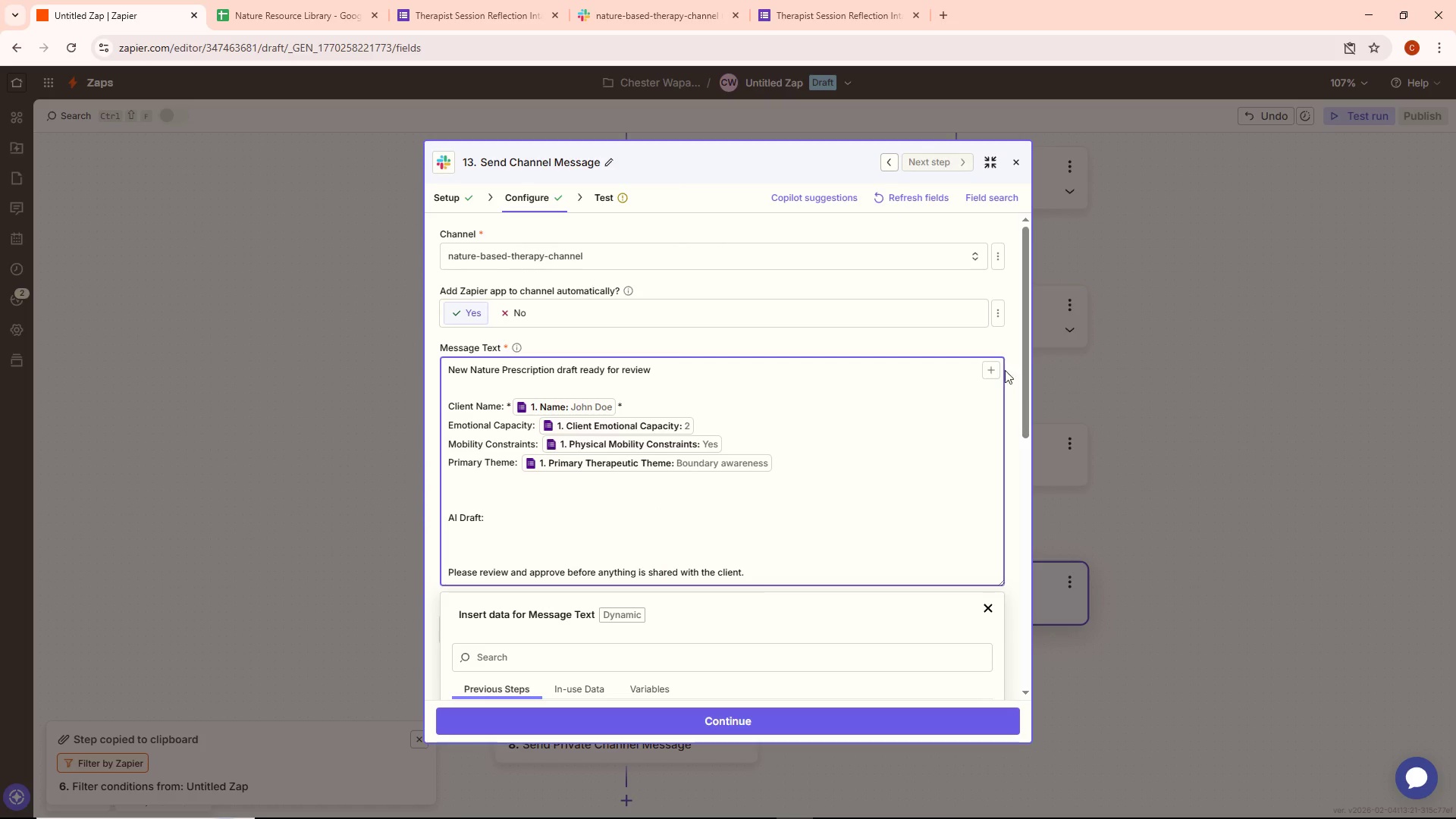 
left_click([991, 371])
 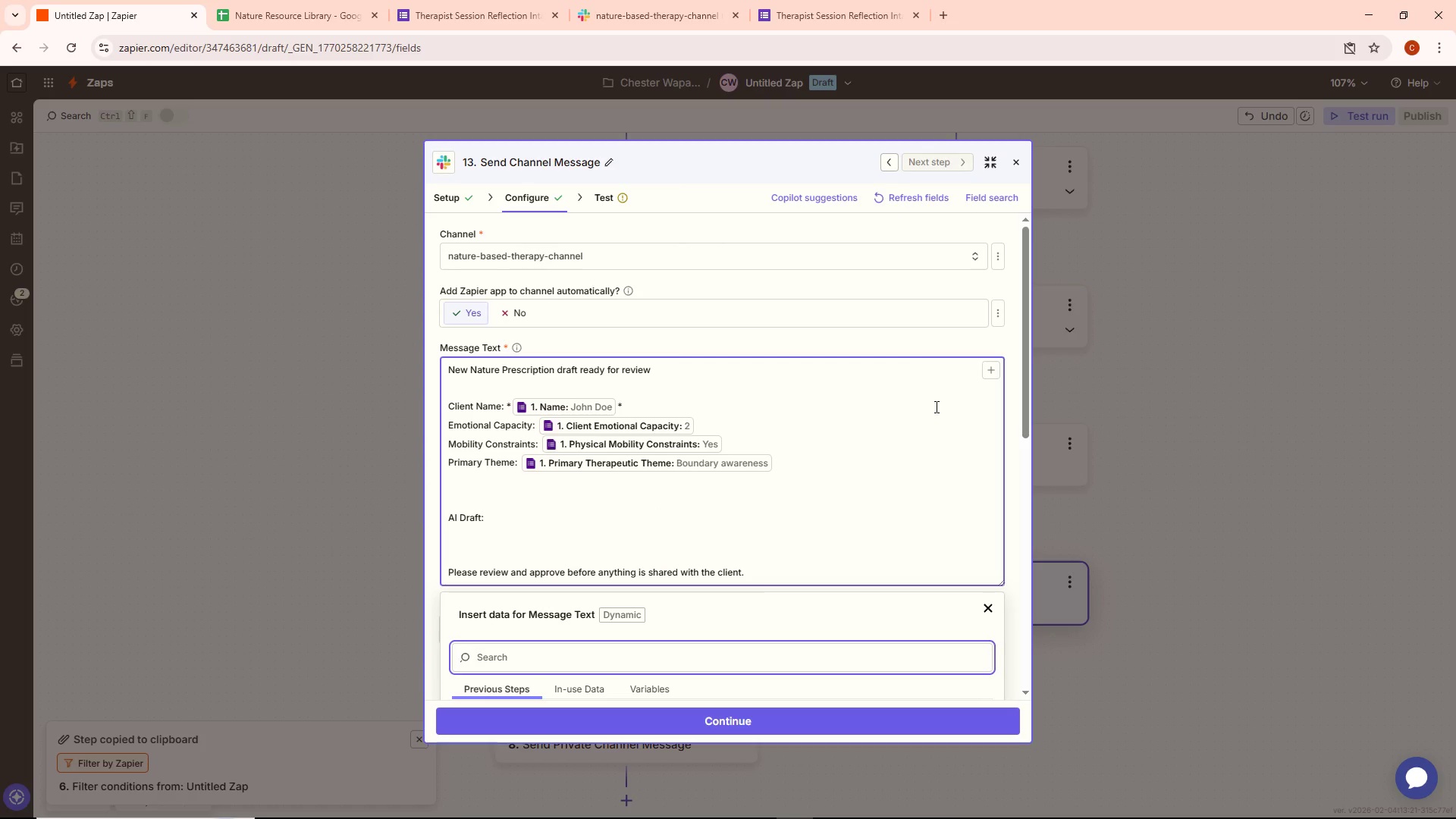 
left_click([991, 368])
 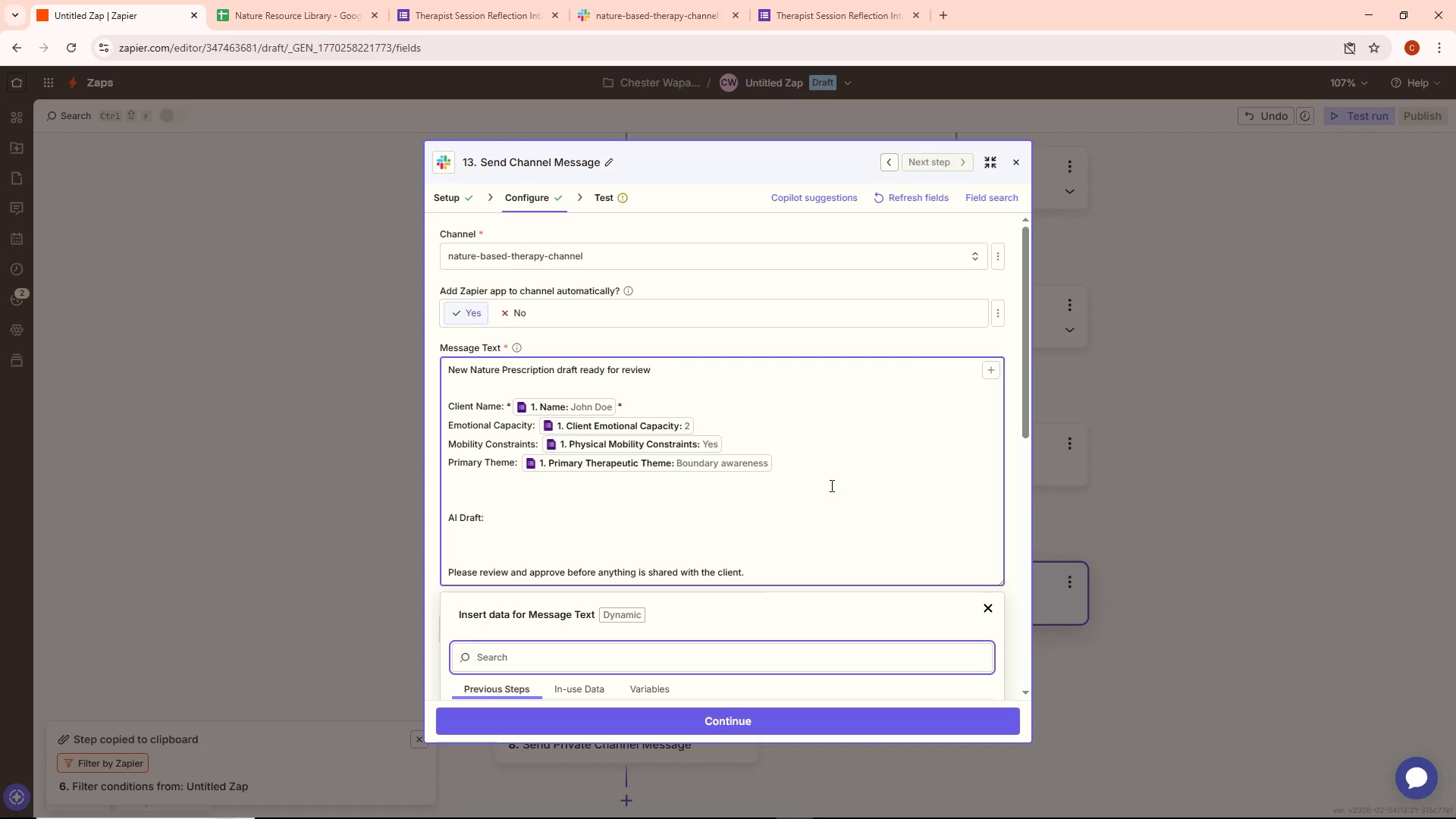 
scroll: coordinate [807, 494], scroll_direction: down, amount: 7.0
 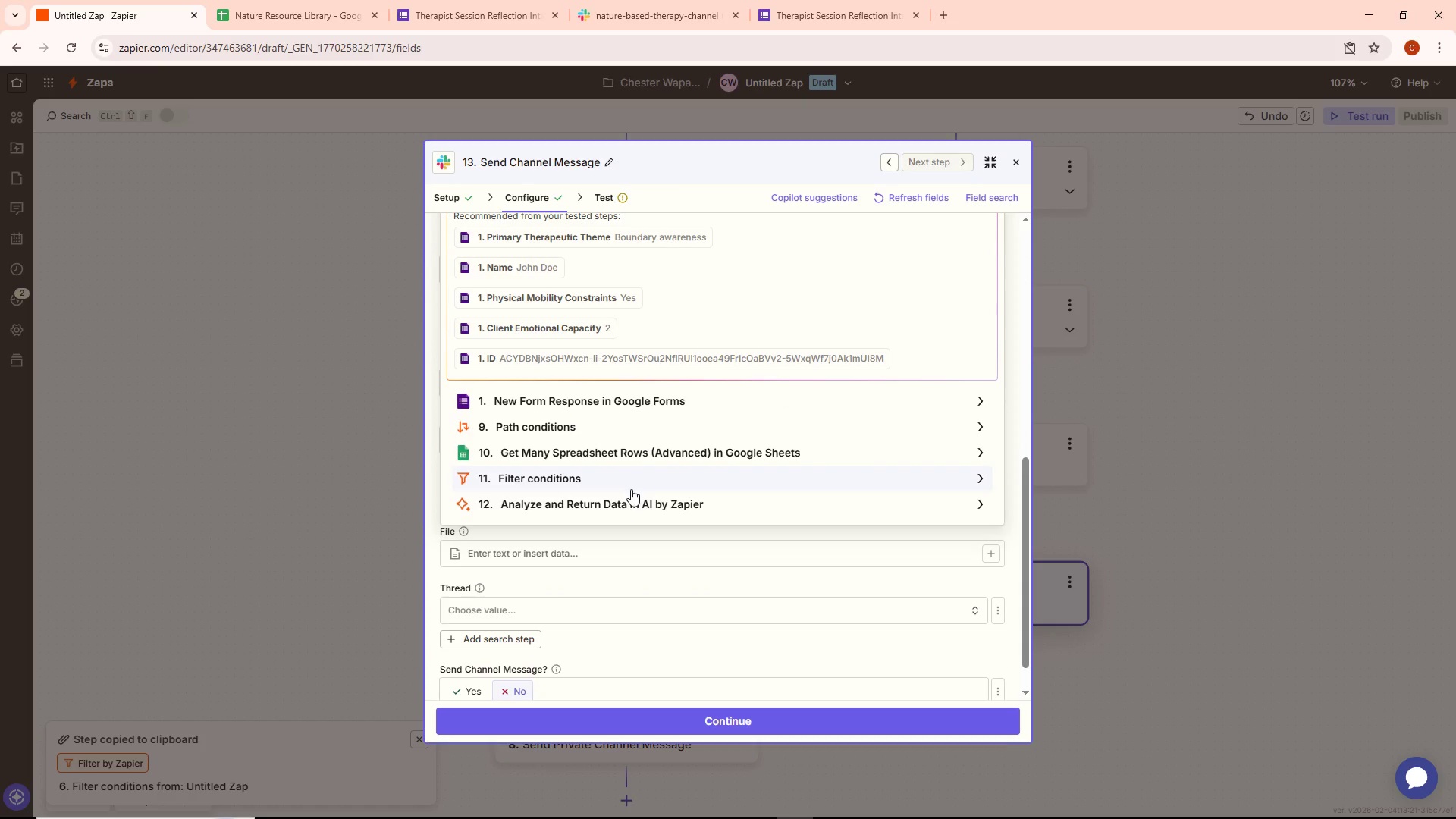 
left_click([631, 496])
 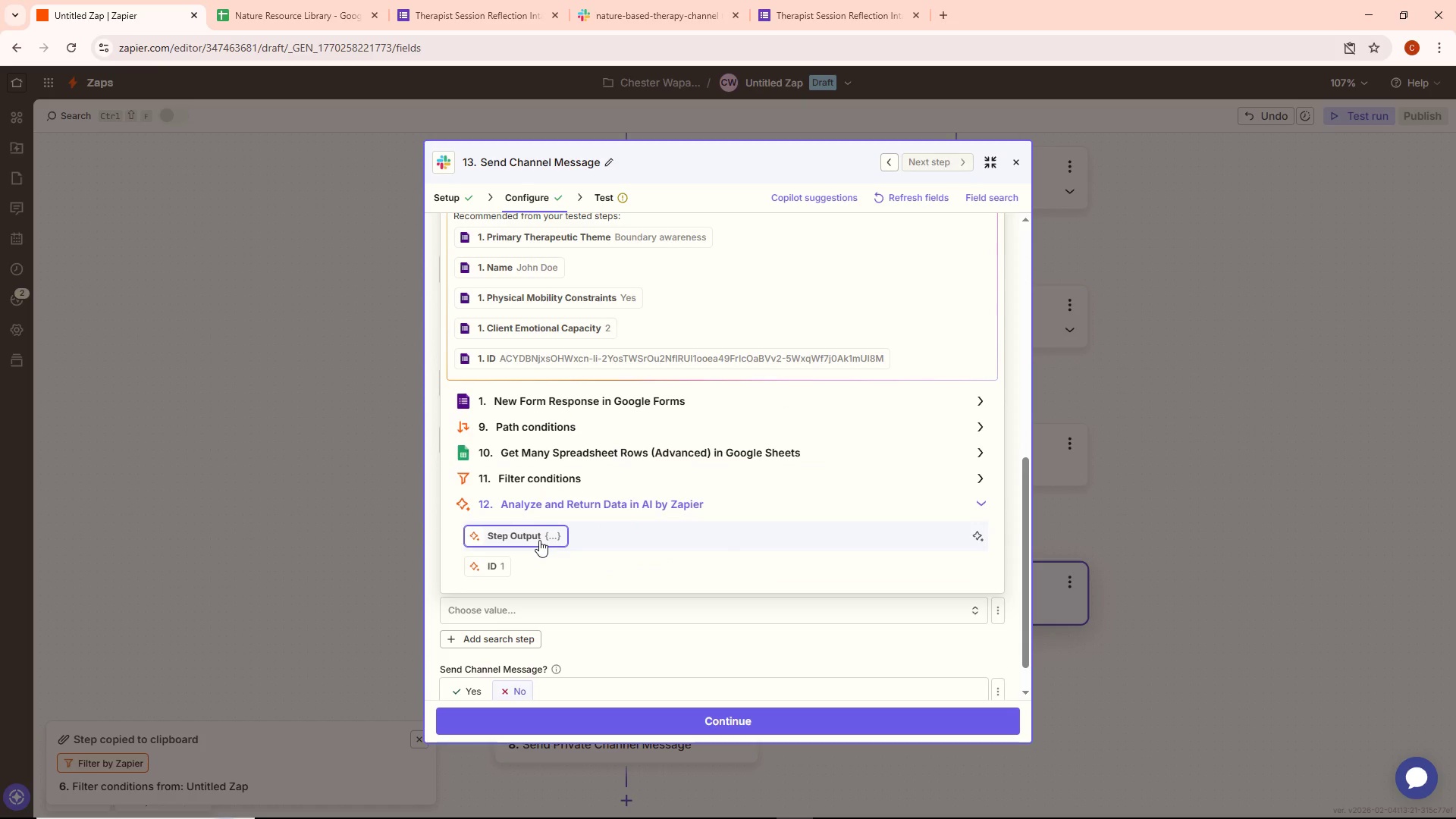 
scroll: coordinate [599, 511], scroll_direction: down, amount: 3.0
 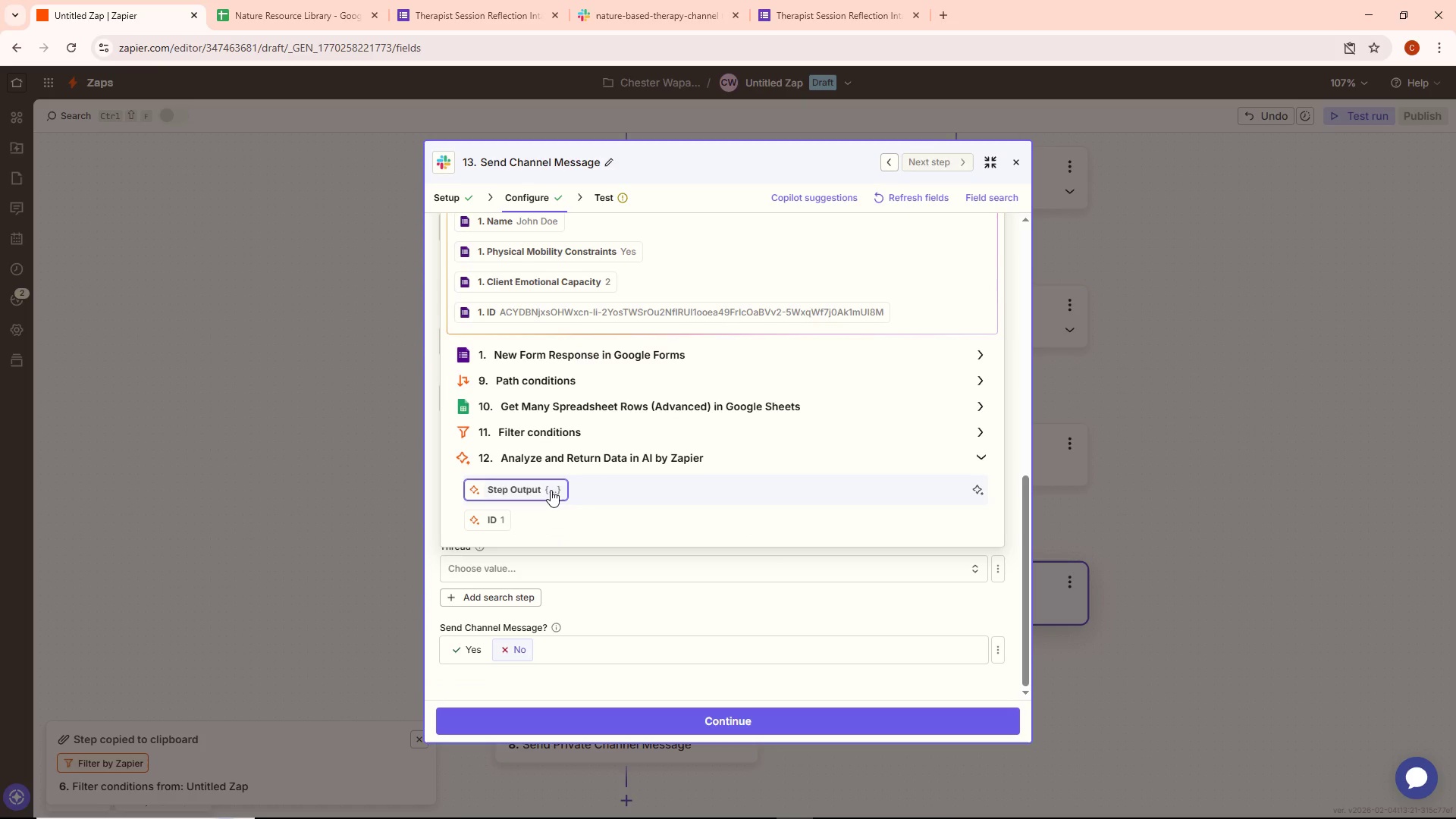 
scroll: coordinate [791, 375], scroll_direction: up, amount: 6.0
 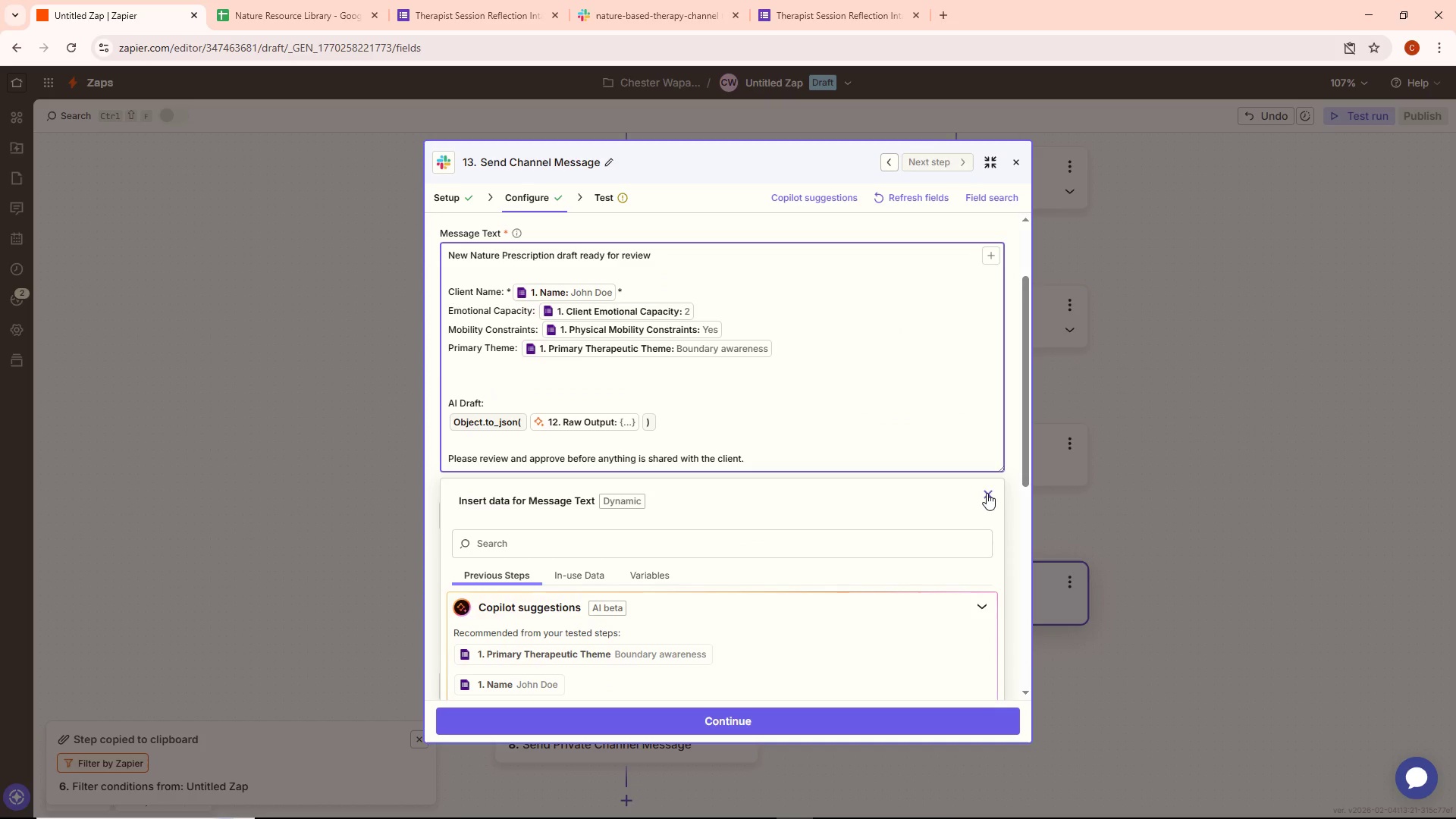 
scroll: coordinate [832, 413], scroll_direction: down, amount: 1.0
 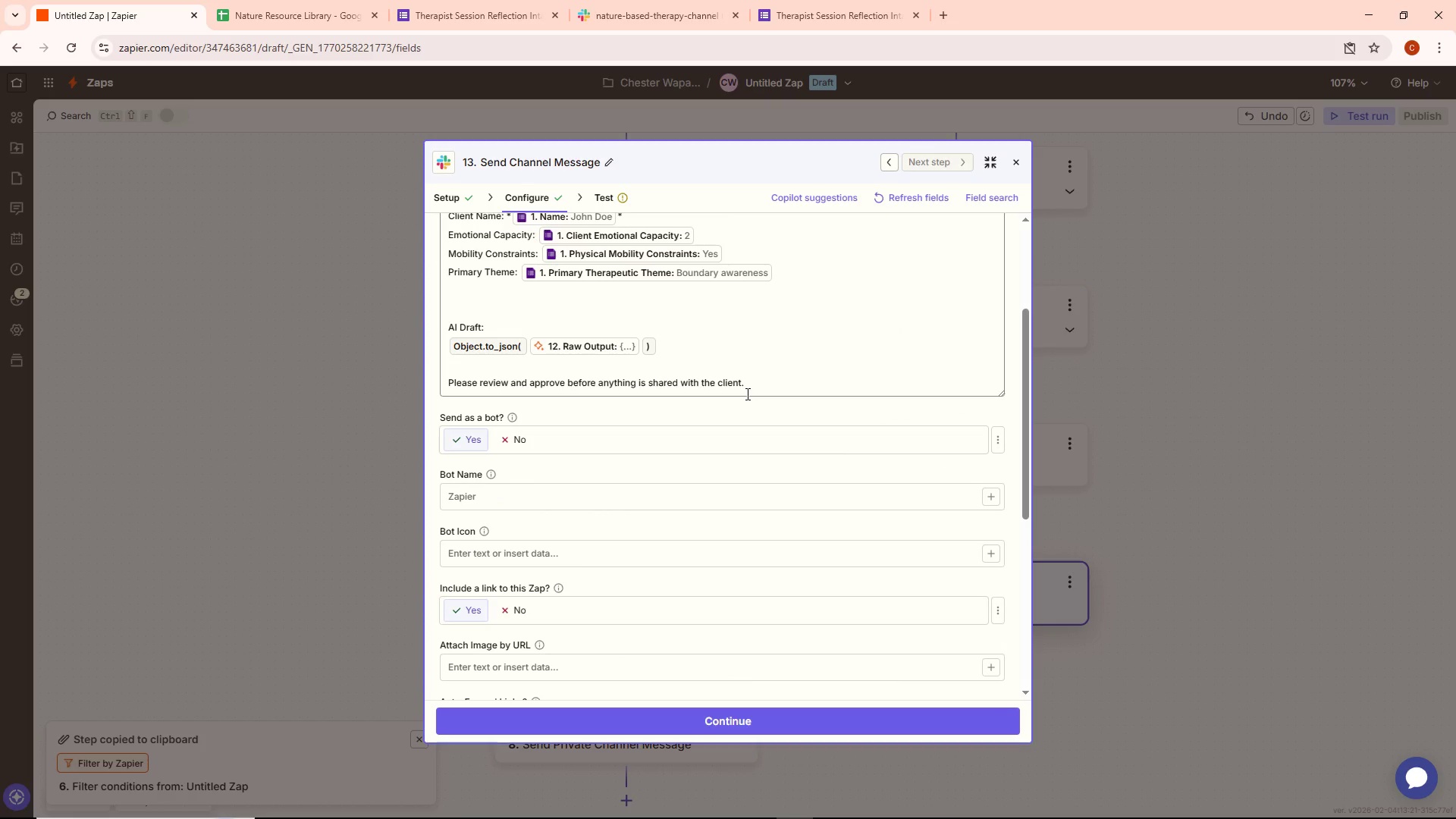 
scroll: coordinate [744, 394], scroll_direction: up, amount: 1.0
 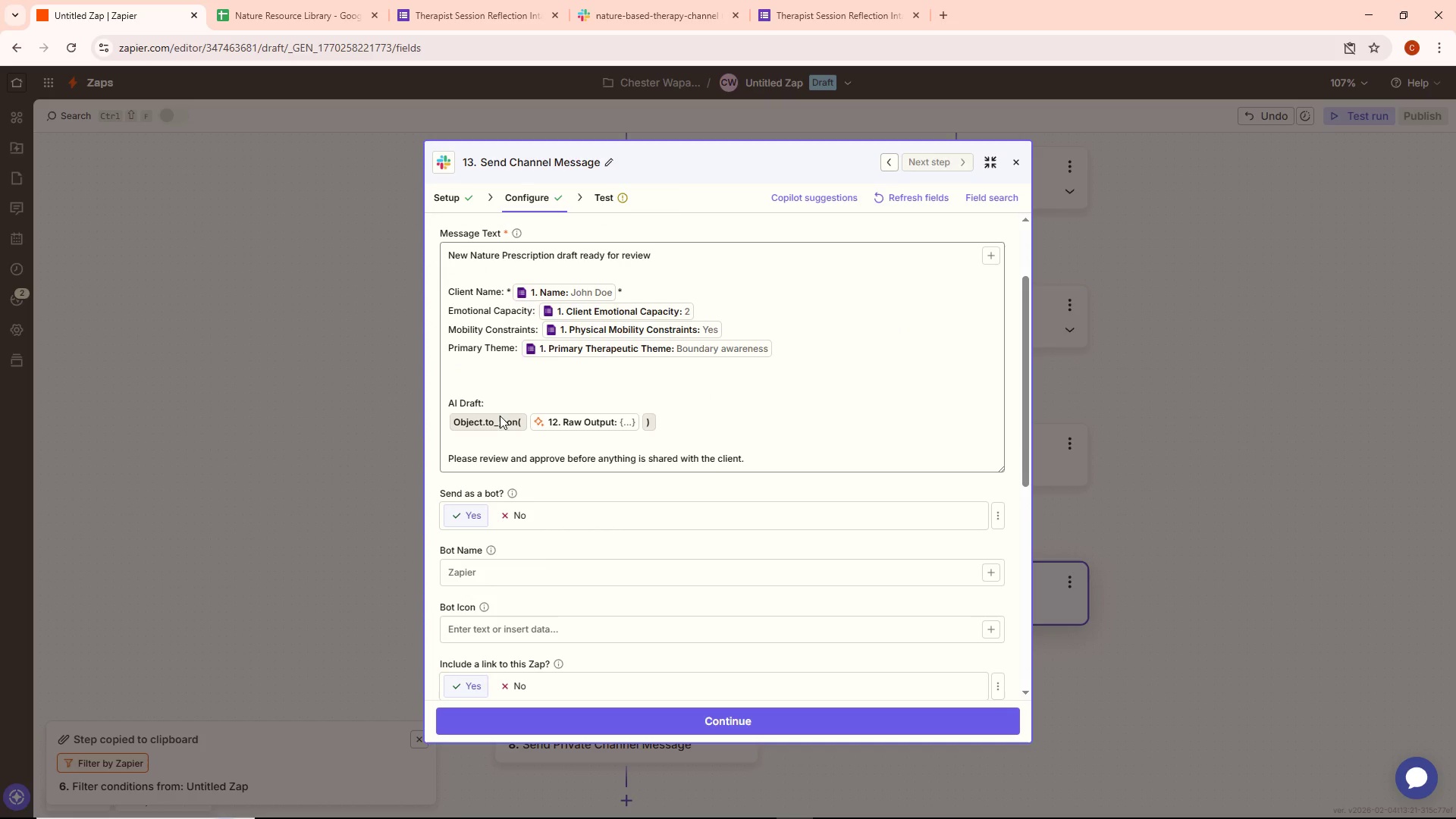 
left_click([494, 403])
 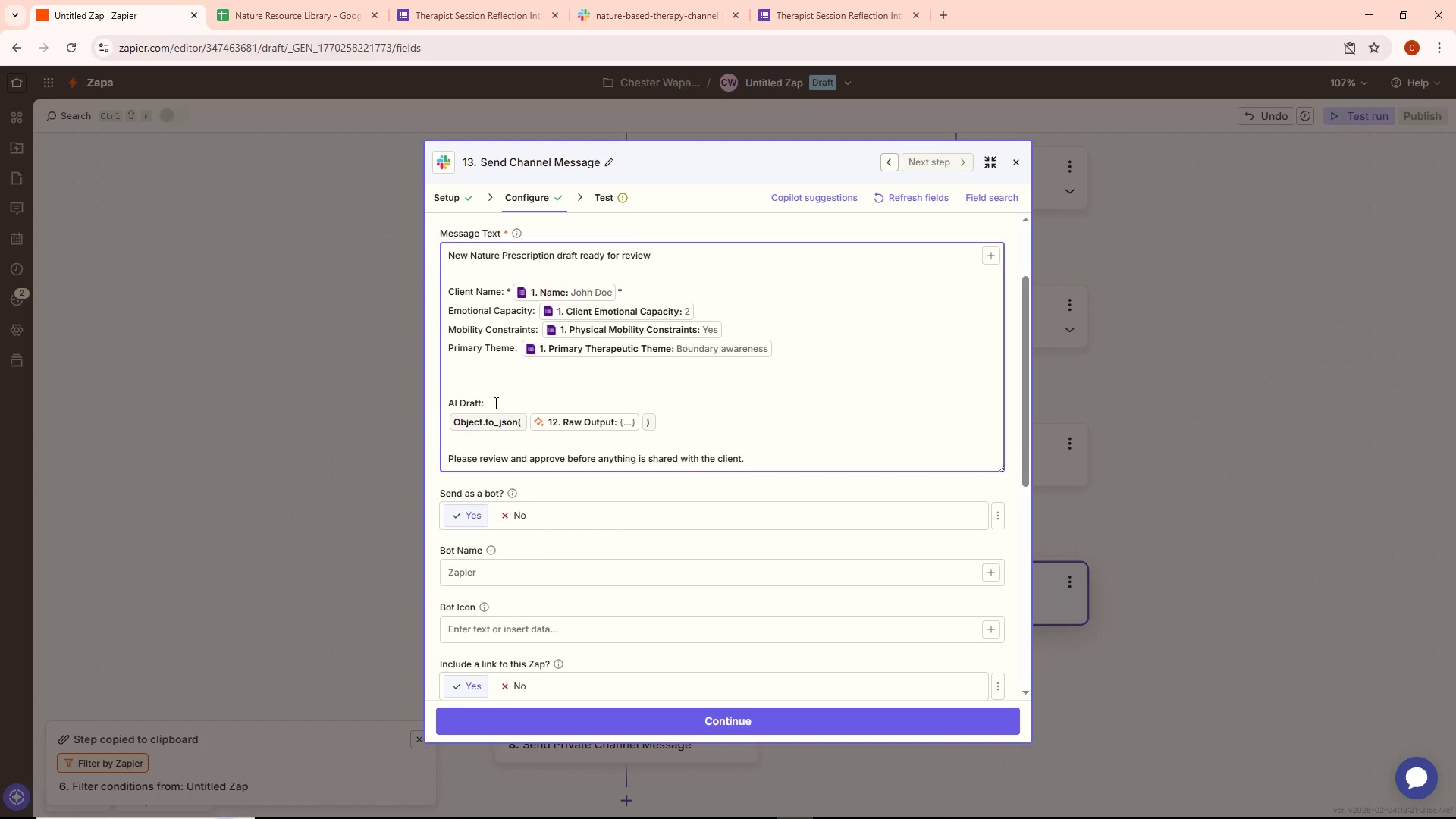 
key(Enter)
 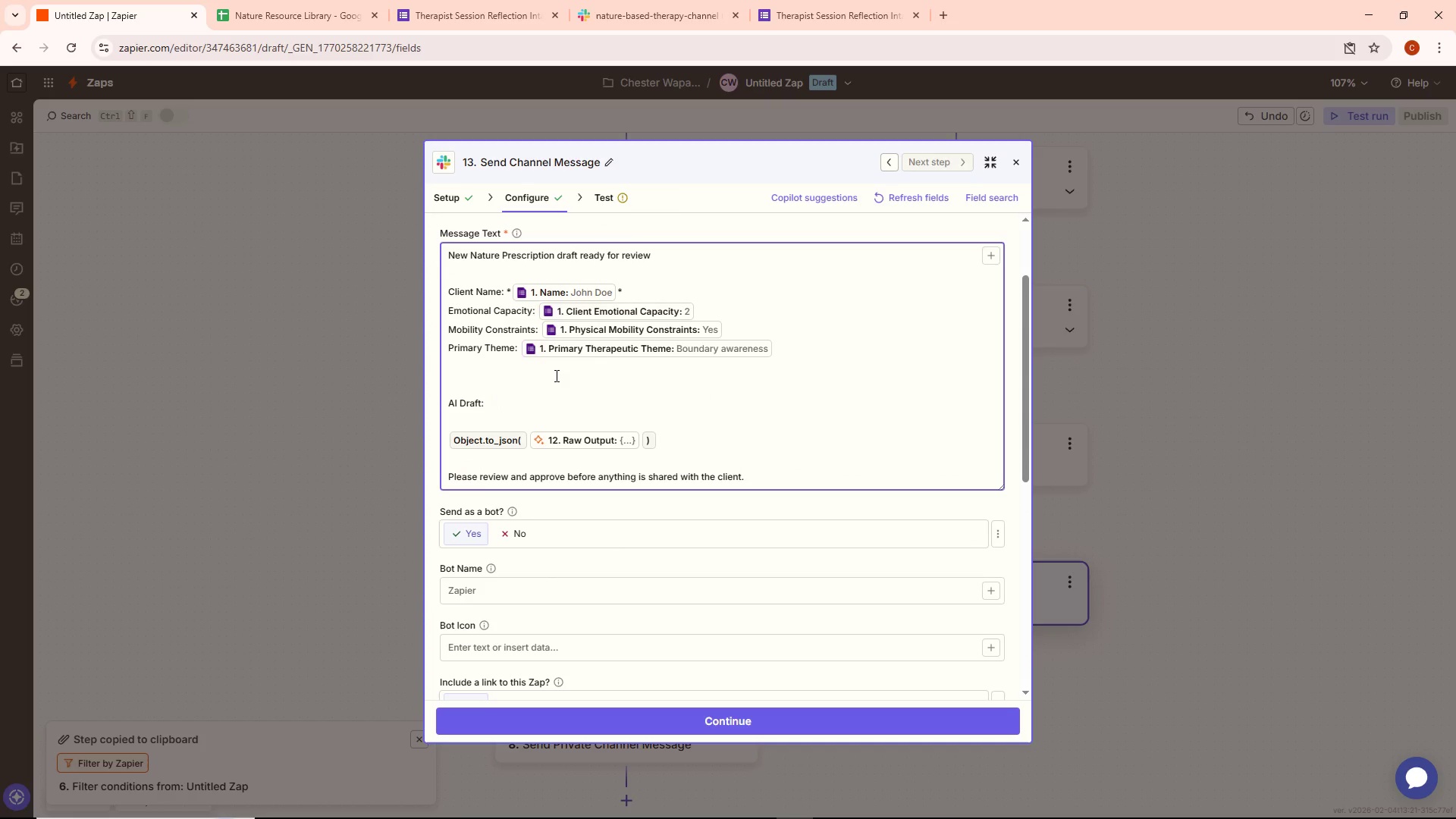 
scroll: coordinate [921, 316], scroll_direction: up, amount: 8.0
 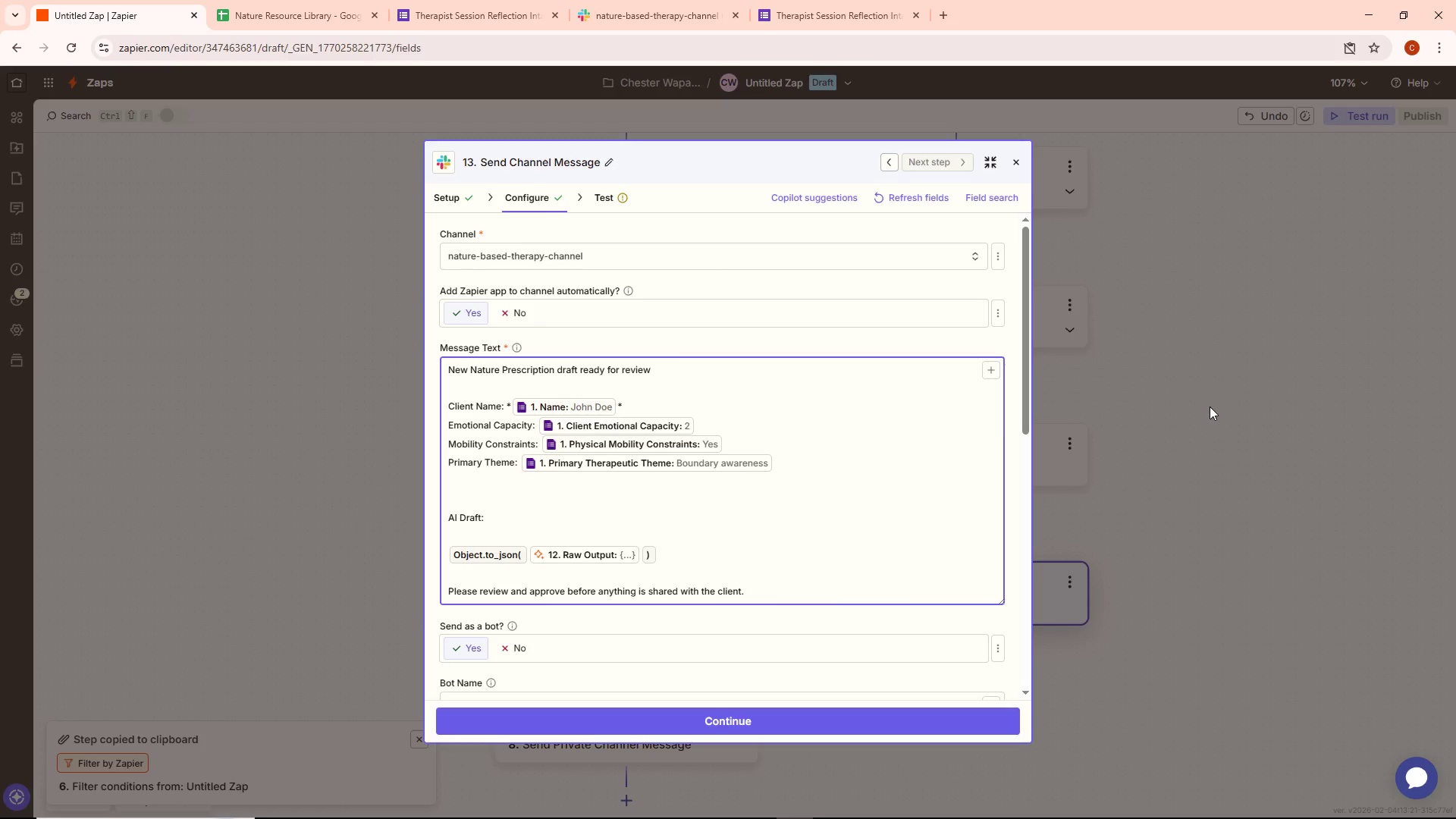 
left_click([1198, 405])